 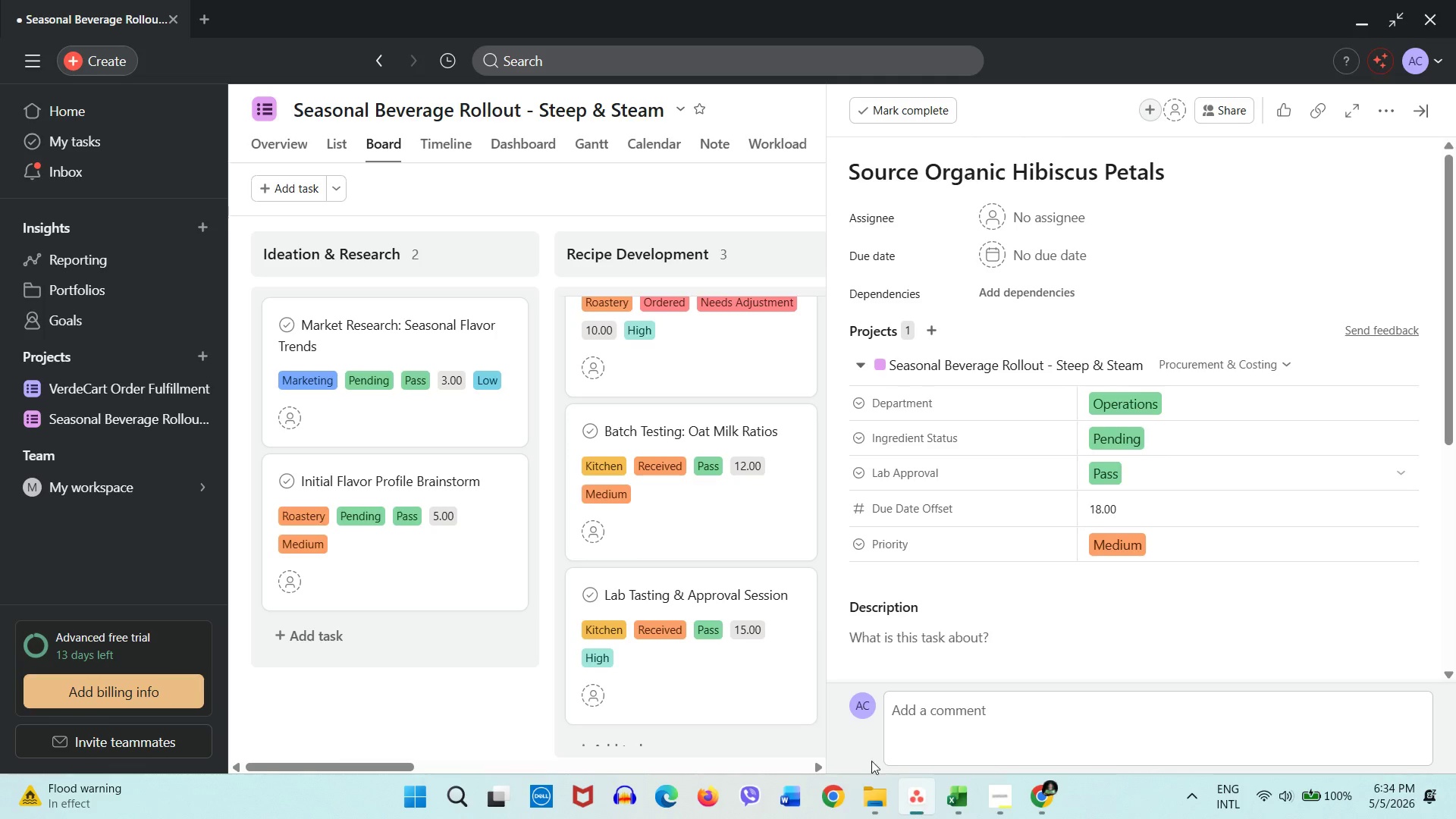 
left_click([483, 701])
 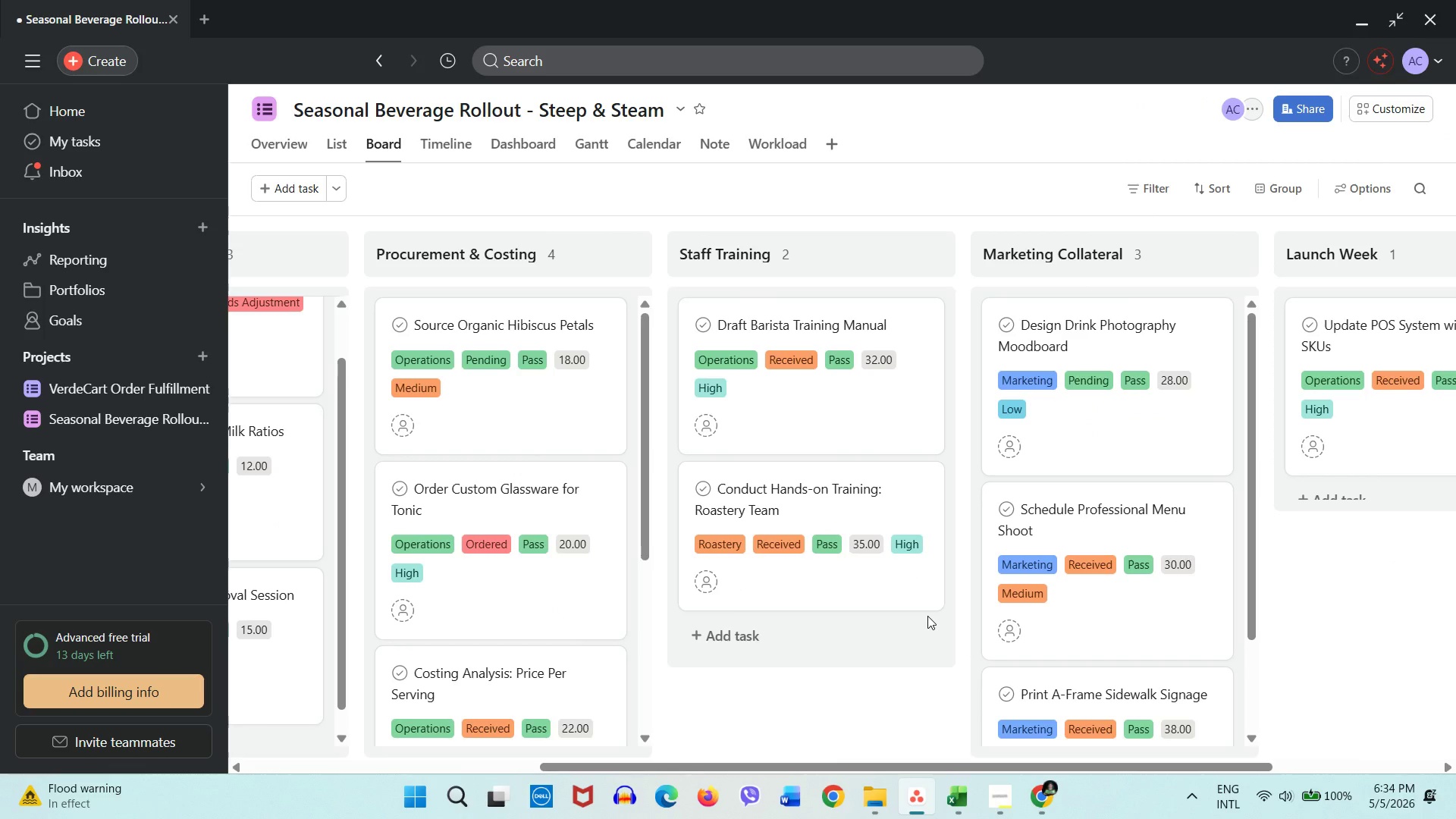 
wait(5.08)
 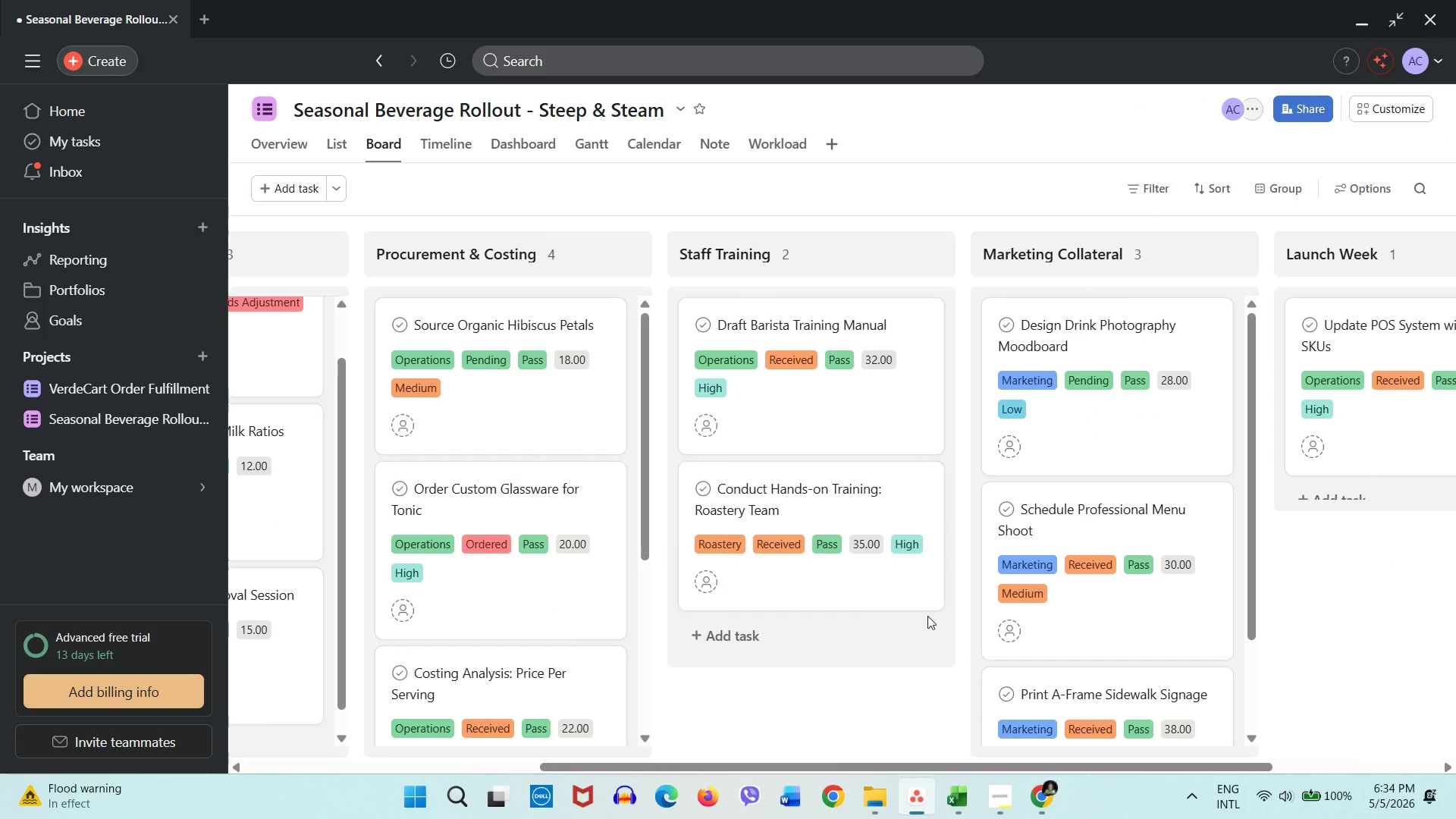 
left_click_drag(start_coordinate=[816, 770], to_coordinate=[796, 756])
 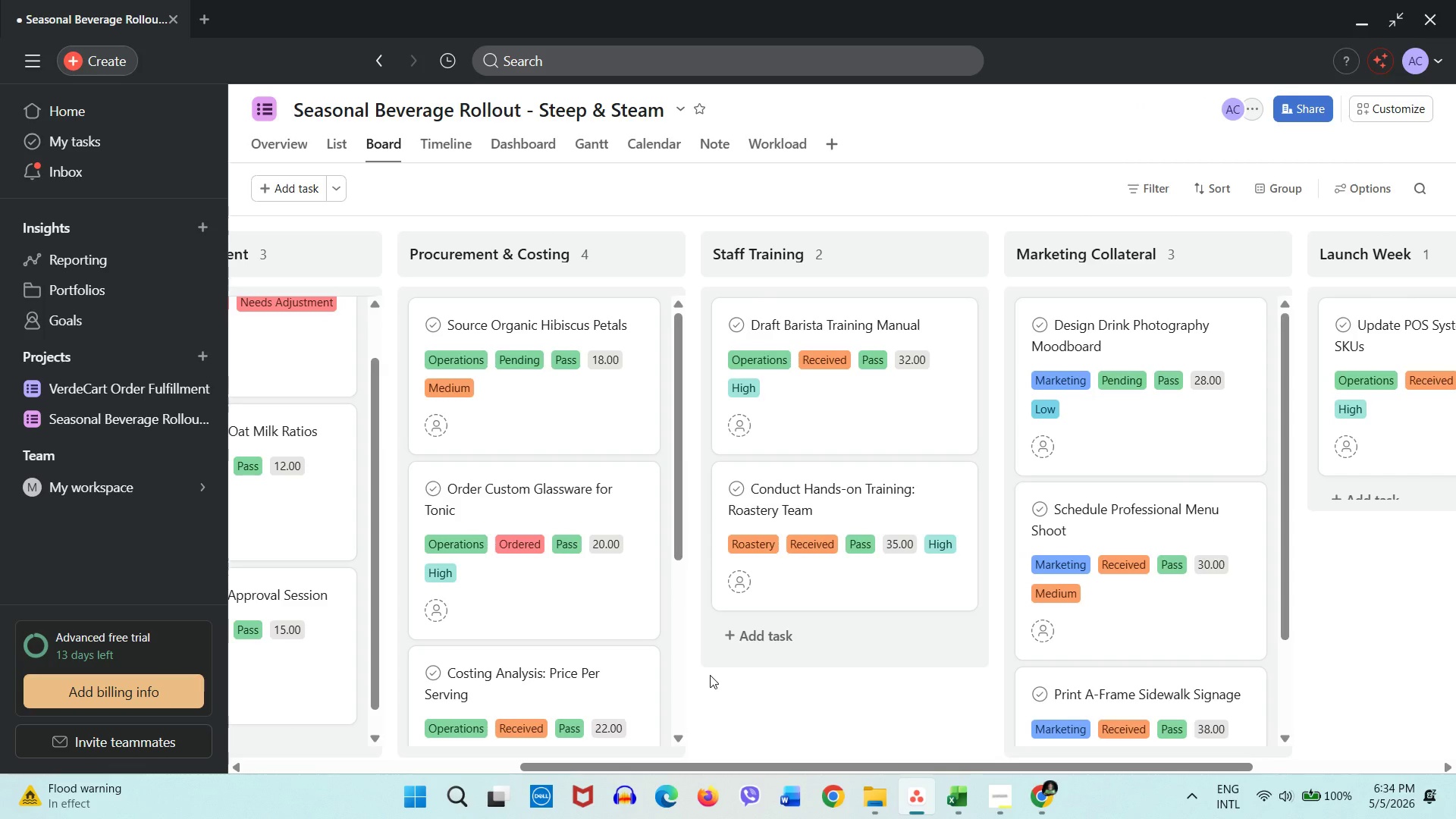 
scroll: coordinate [710, 675], scroll_direction: down, amount: 3.0
 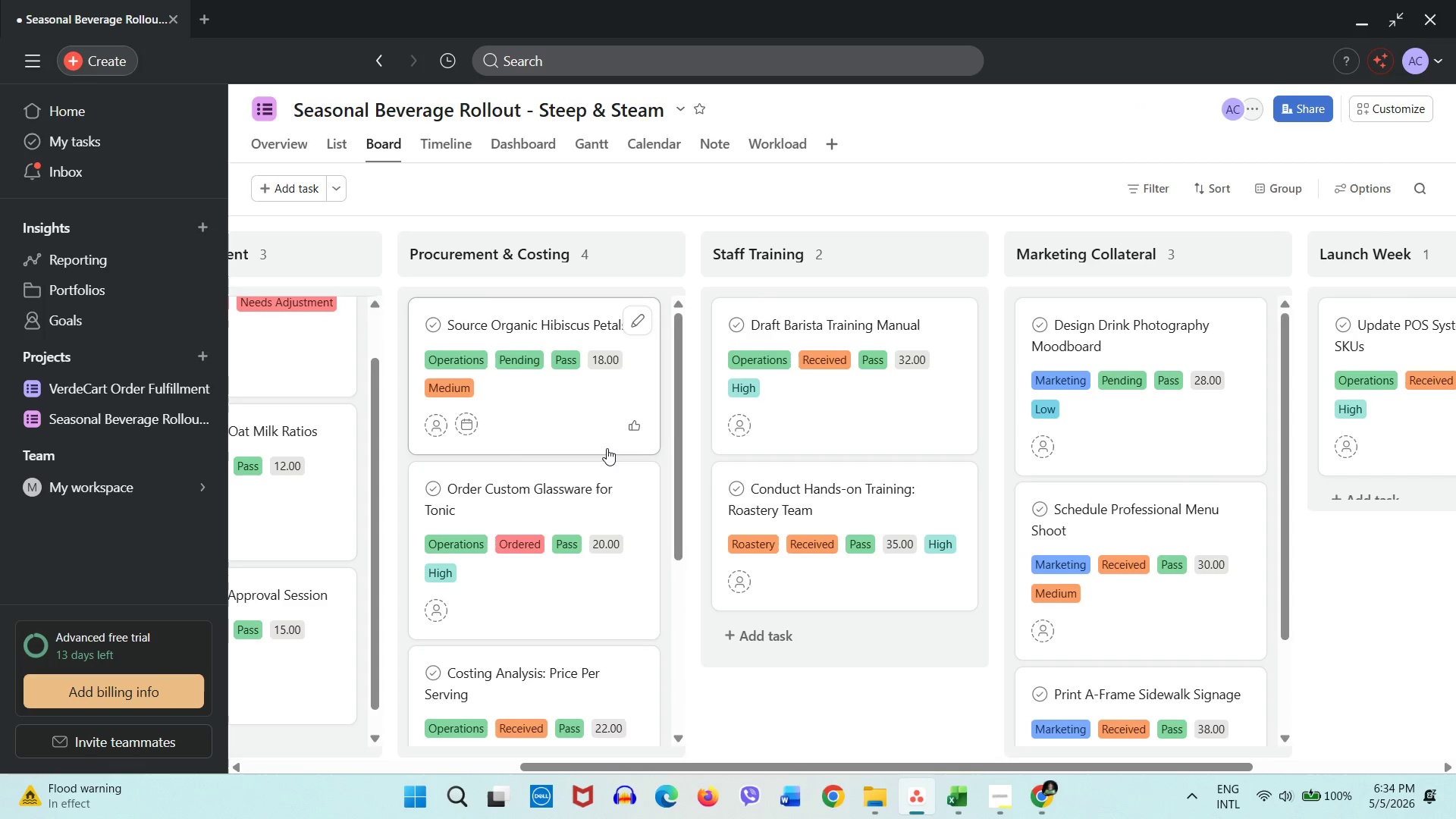 
left_click([607, 448])
 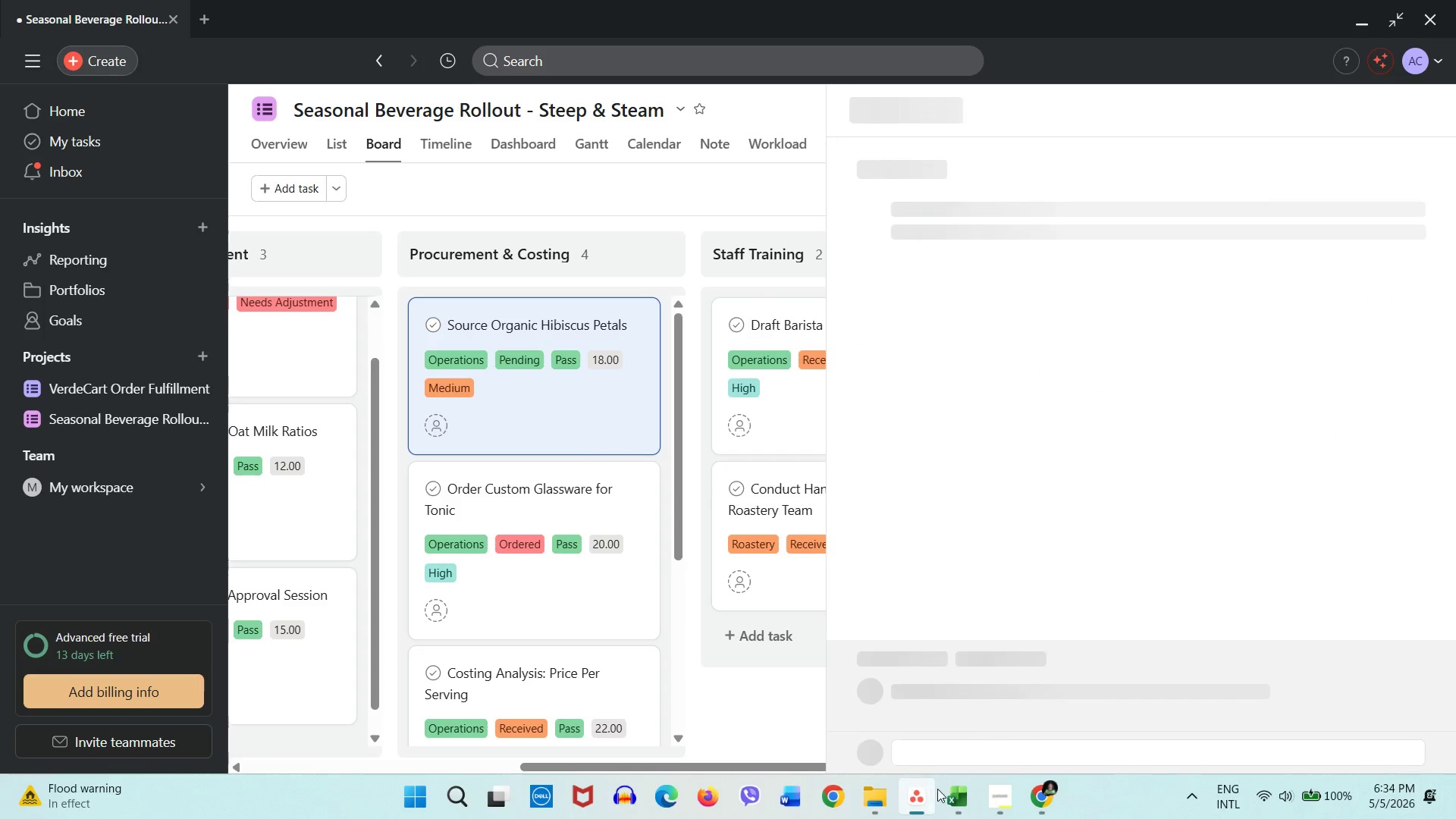 
left_click([944, 792])
 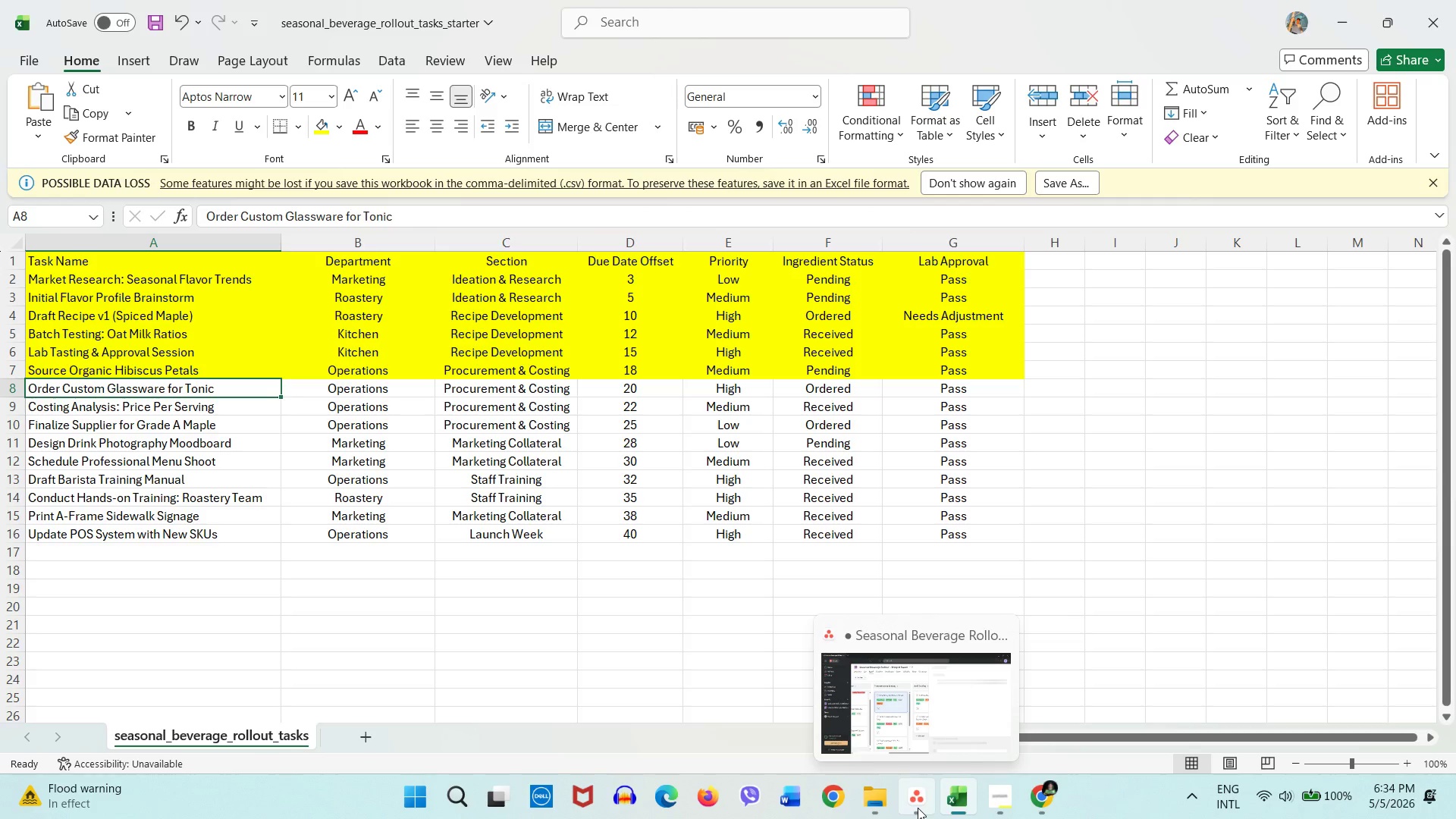 
left_click([918, 808])
 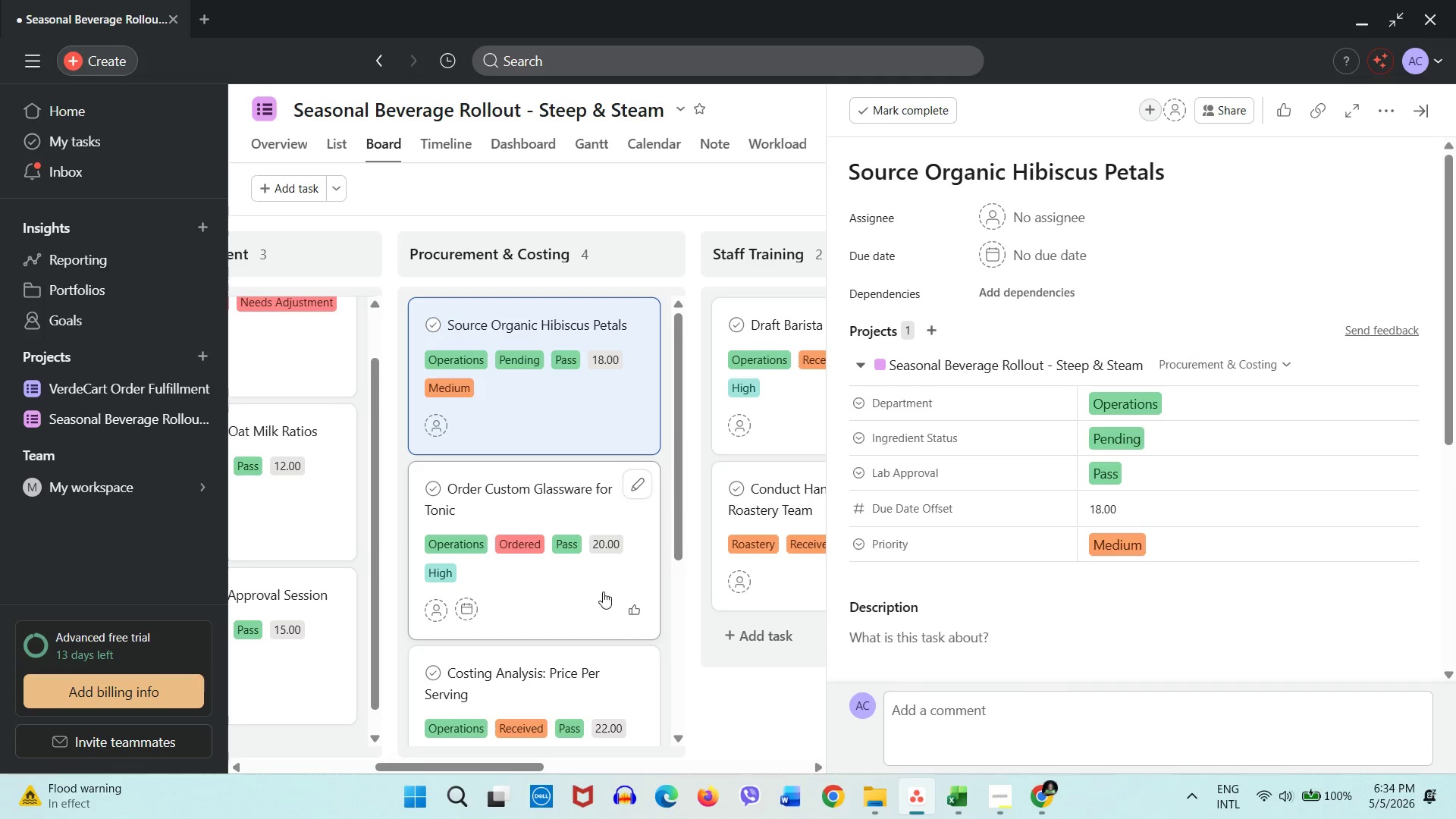 
left_click([577, 601])
 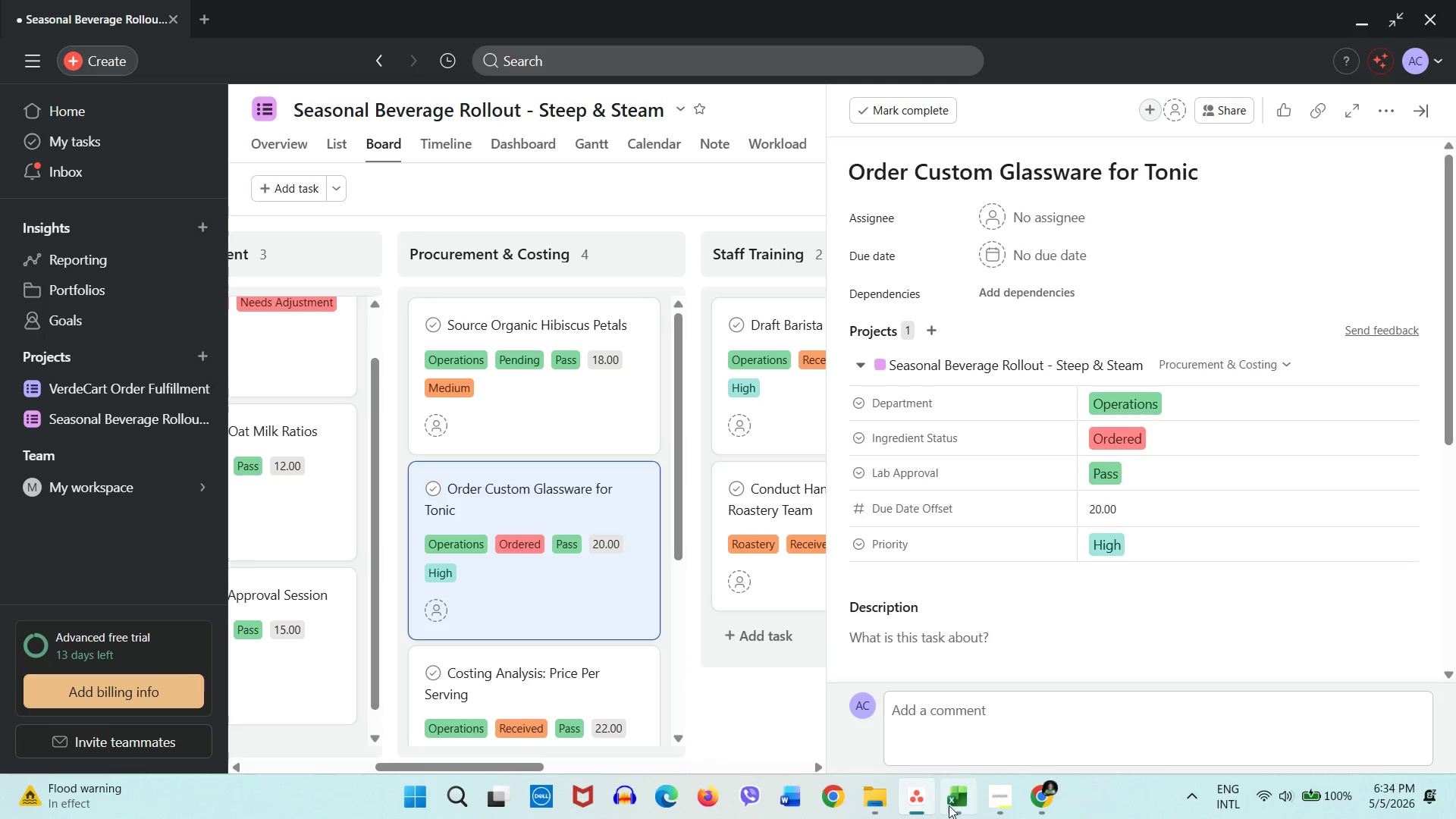 
left_click([949, 806])
 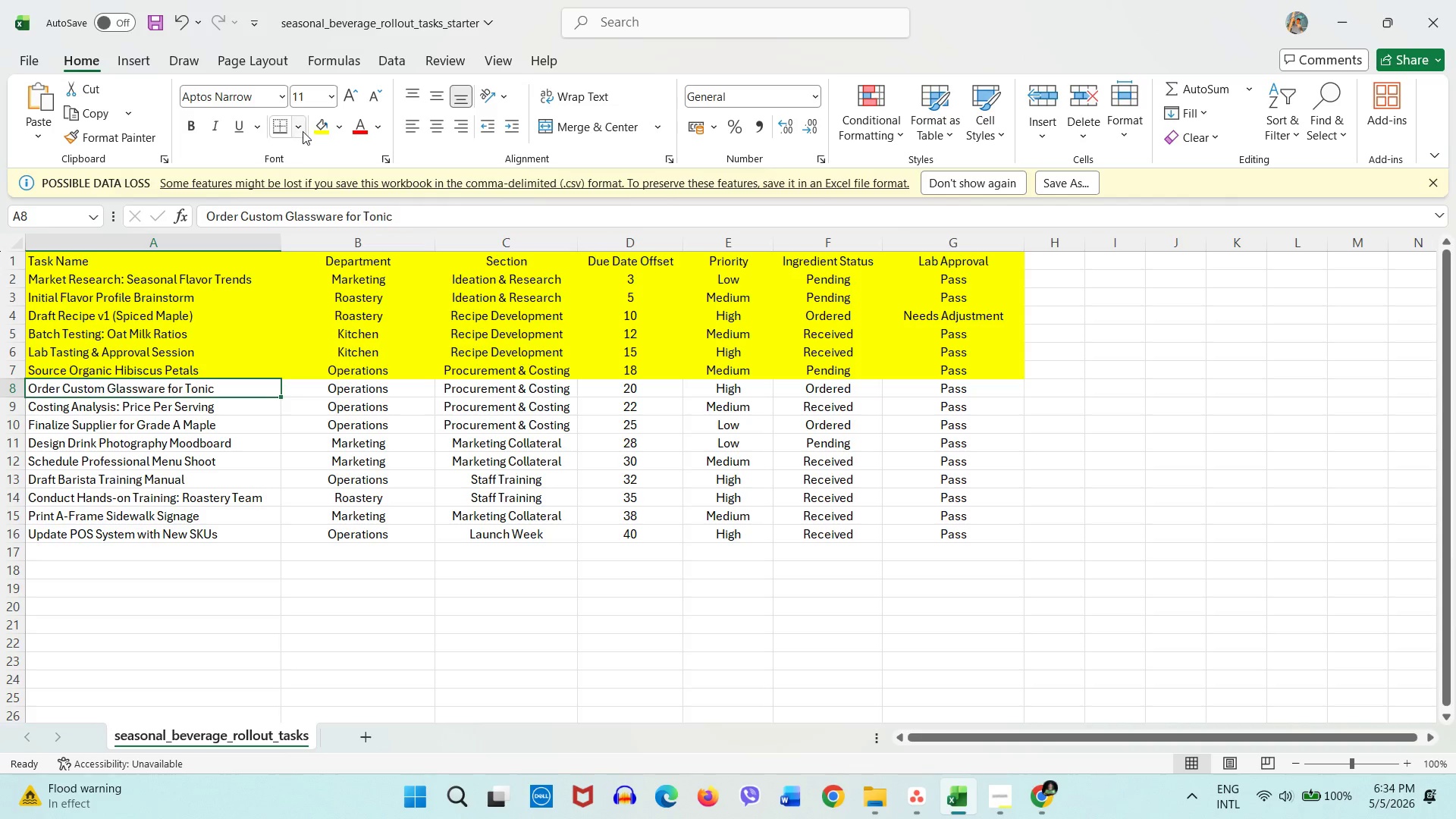 
left_click([317, 132])
 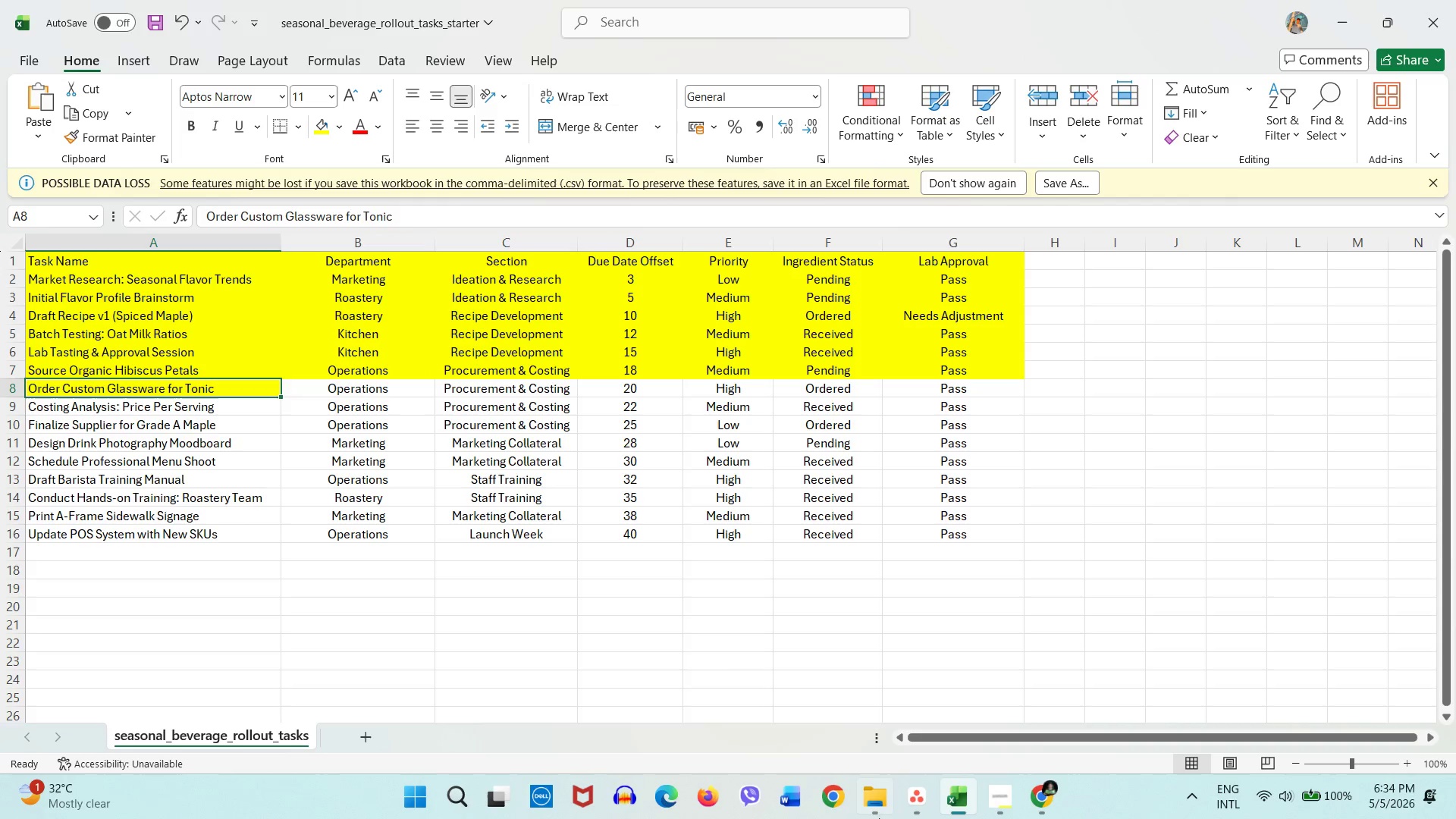 
left_click([905, 807])
 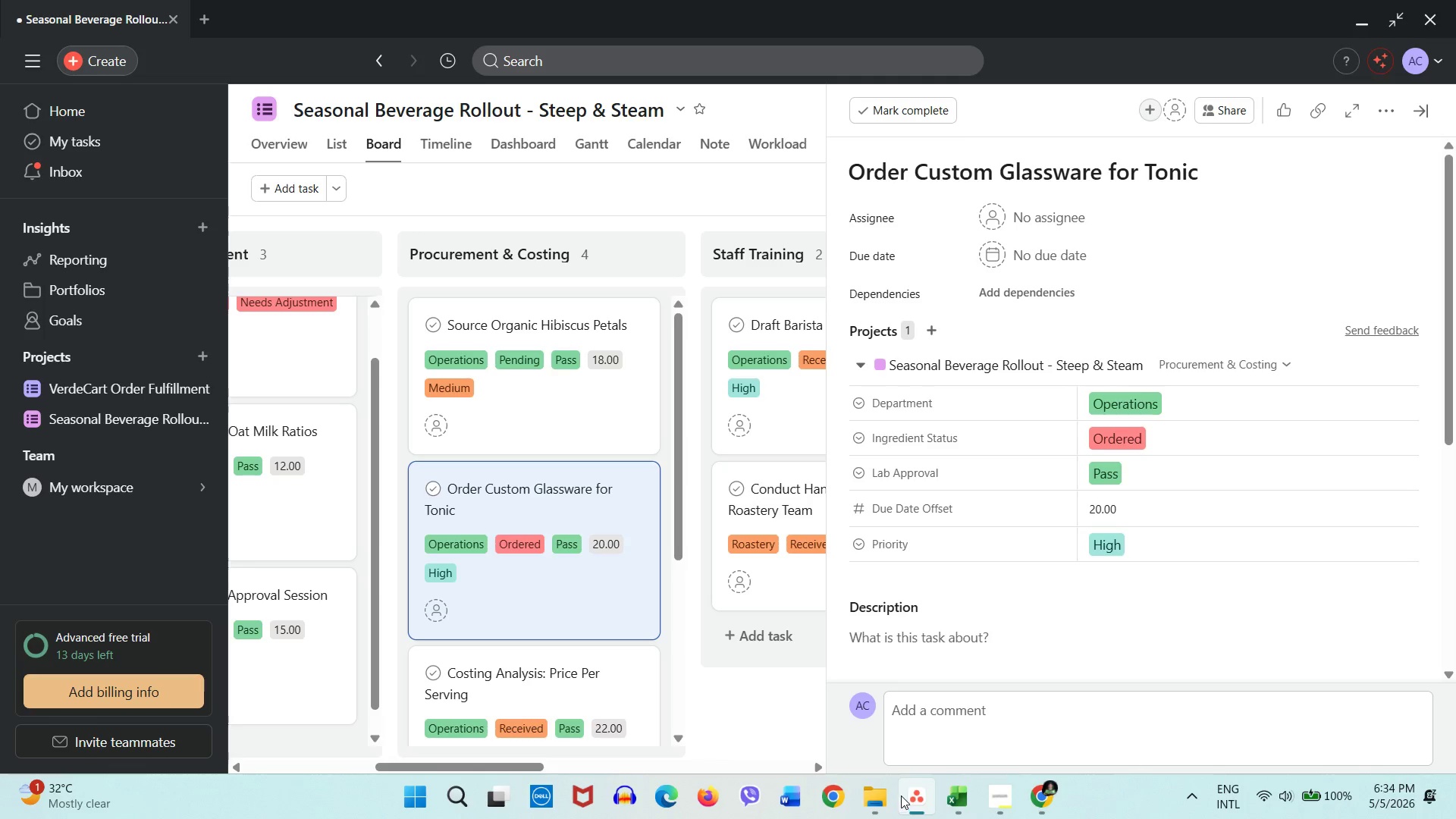 
mouse_move([879, 776])
 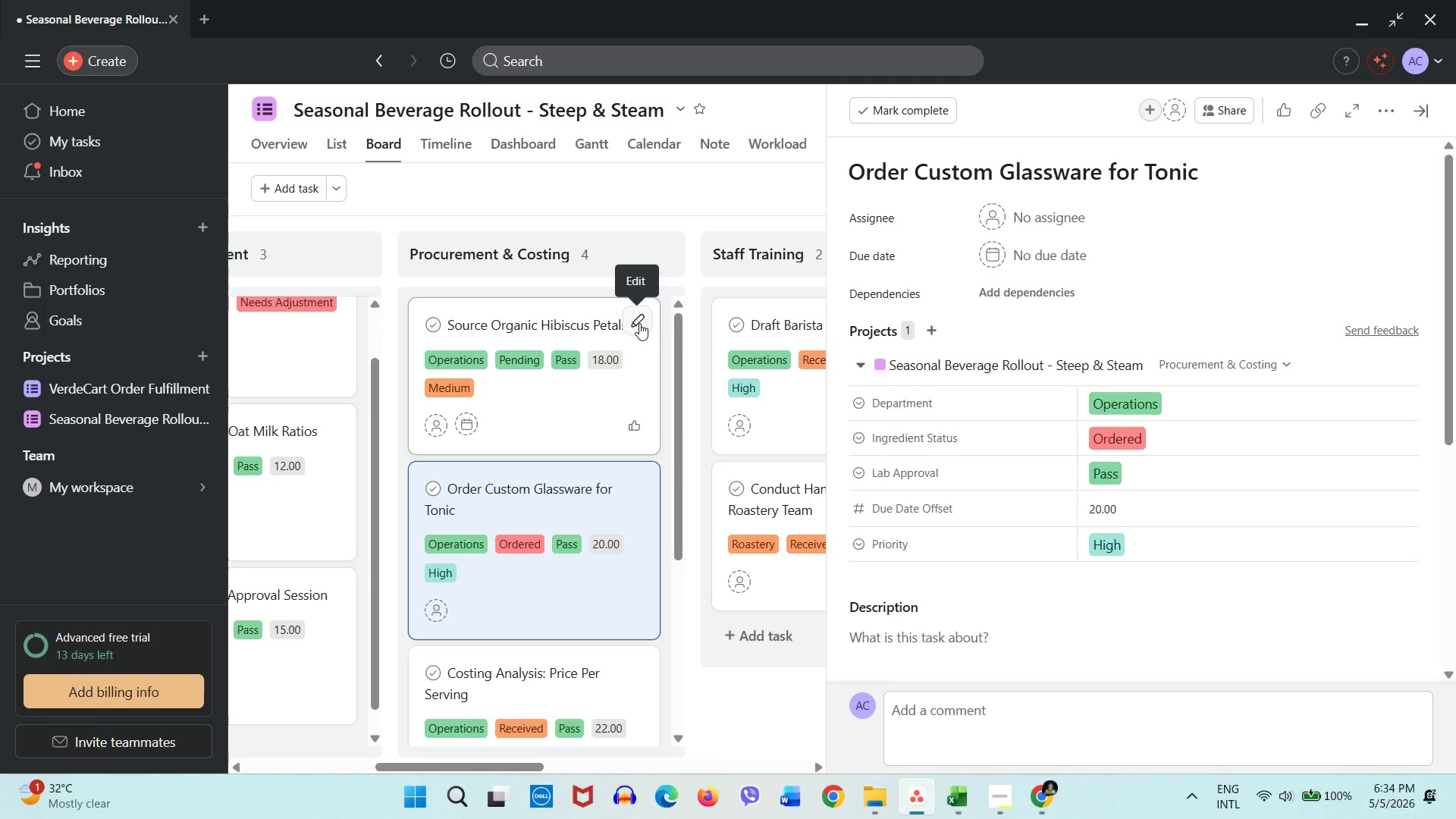 
wait(21.41)
 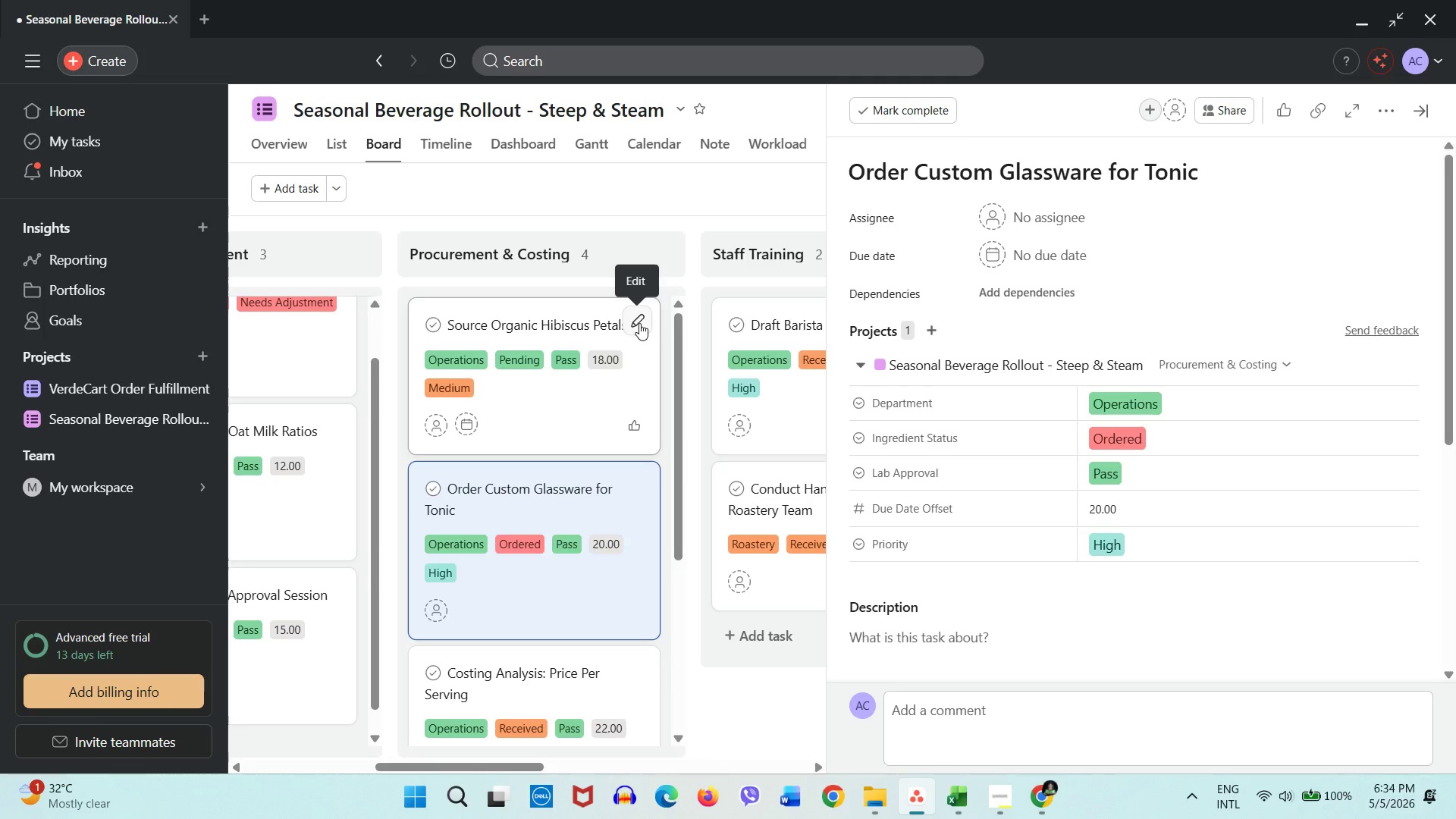 
left_click([927, 797])
 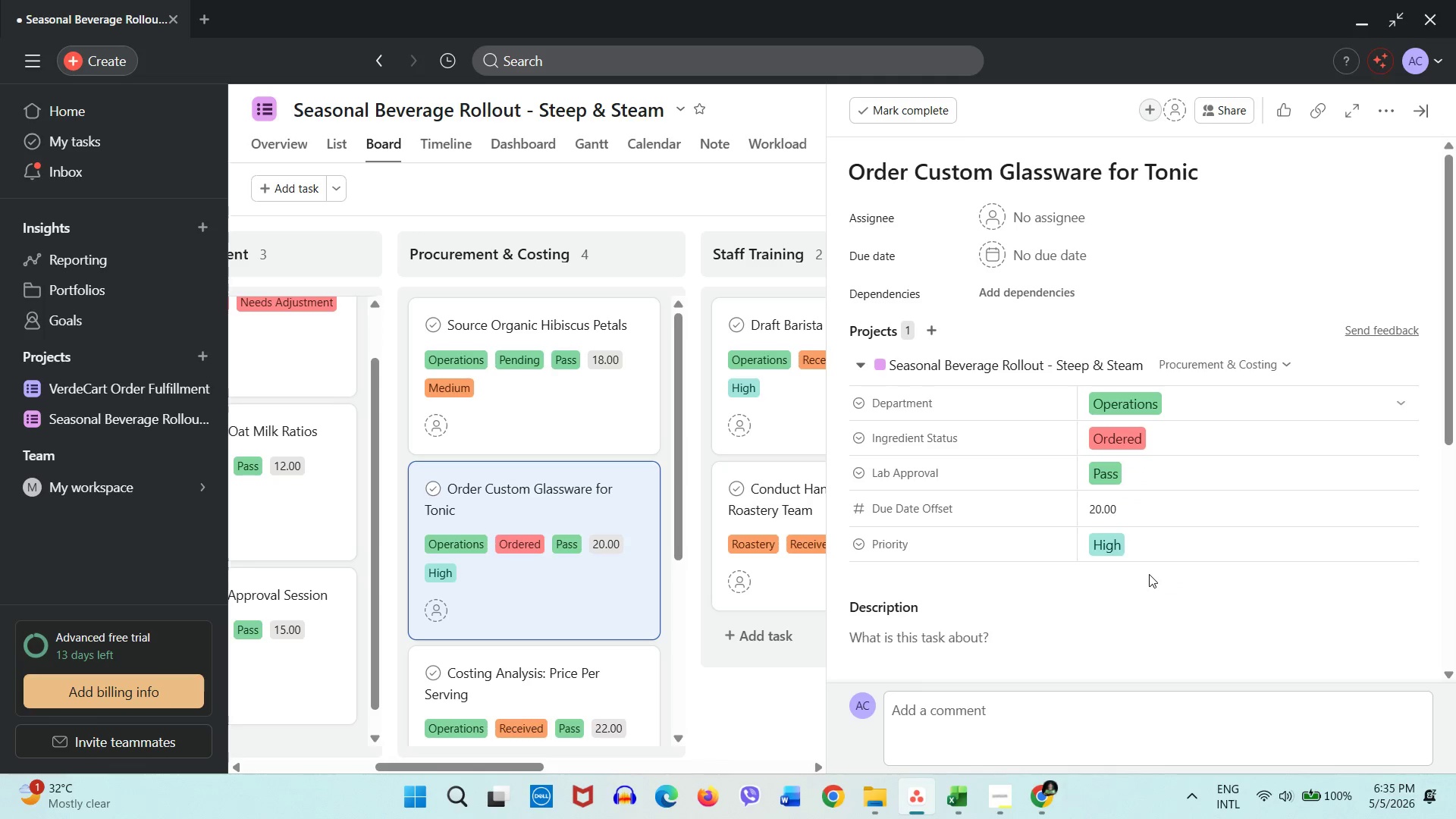 
left_click([967, 806])
 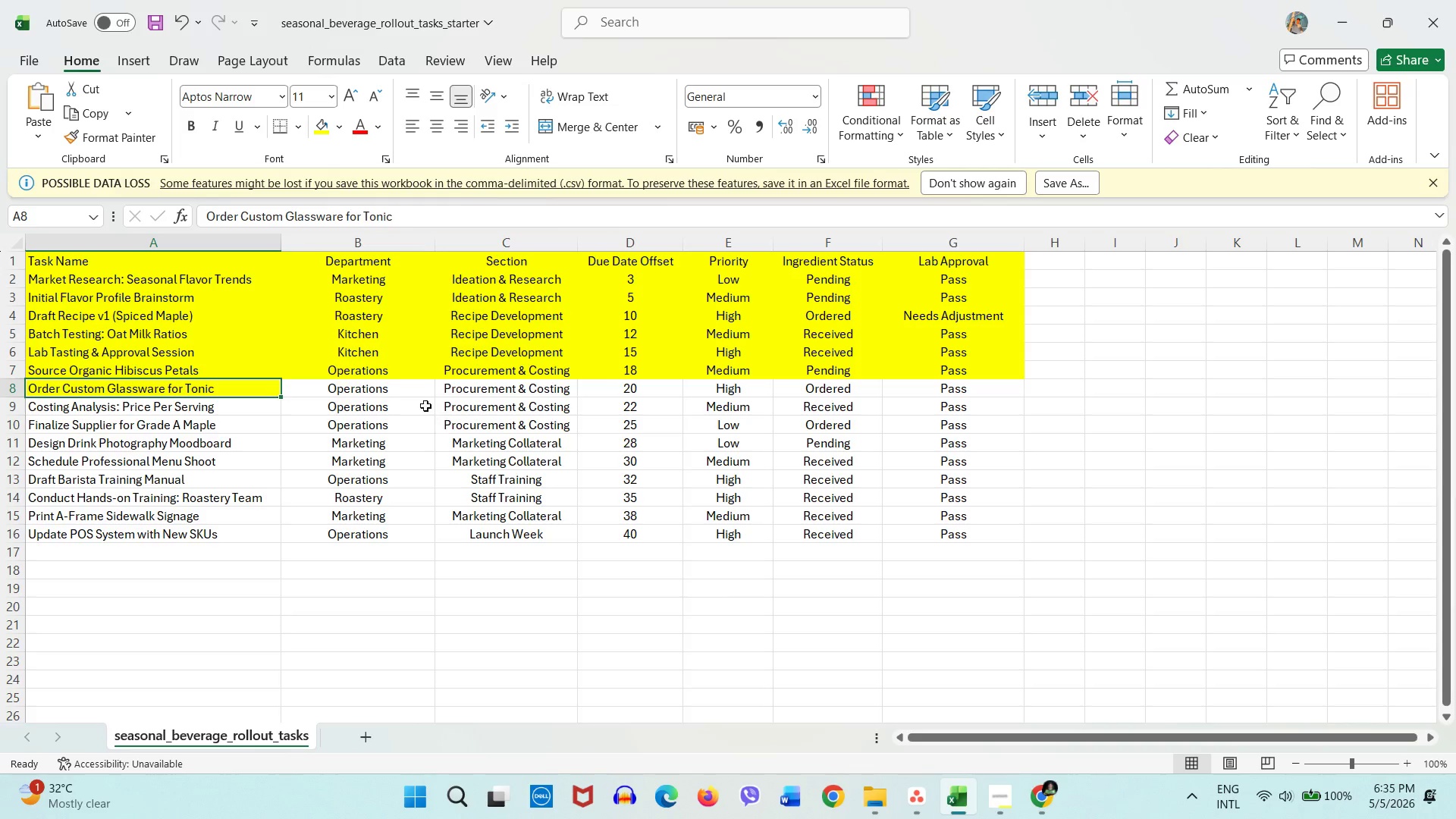 
left_click([410, 395])
 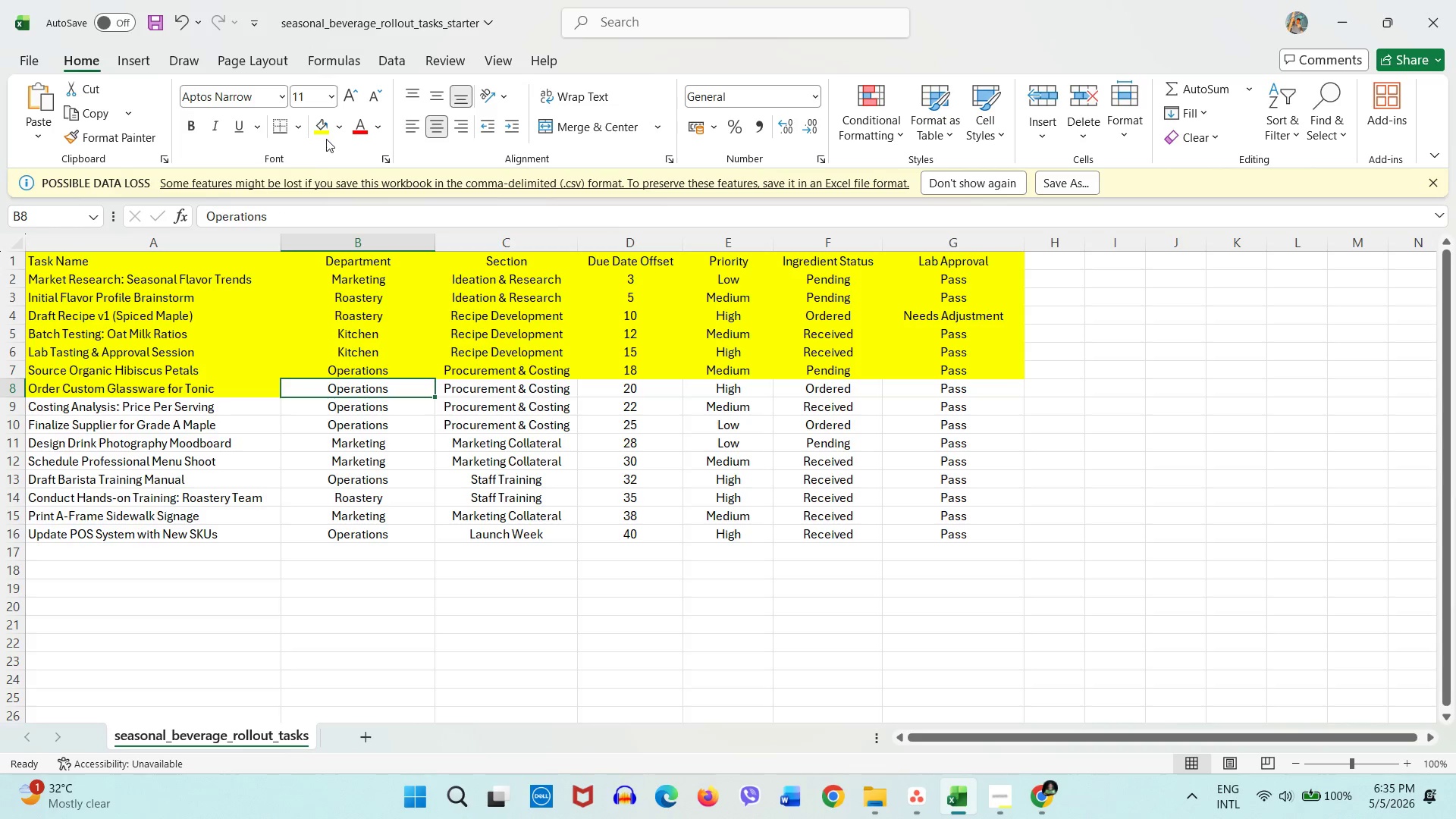 
left_click([325, 130])
 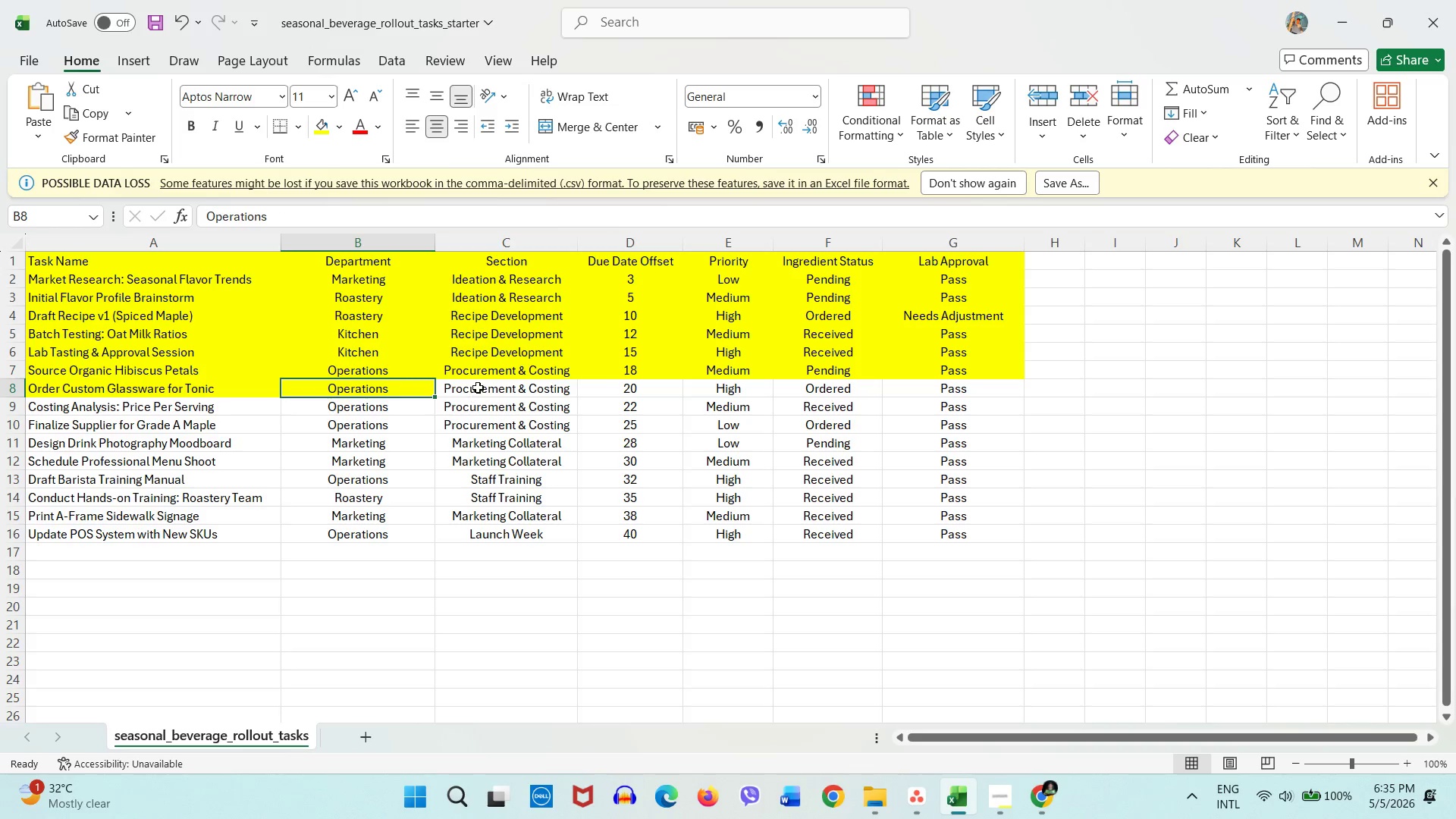 
left_click([479, 388])
 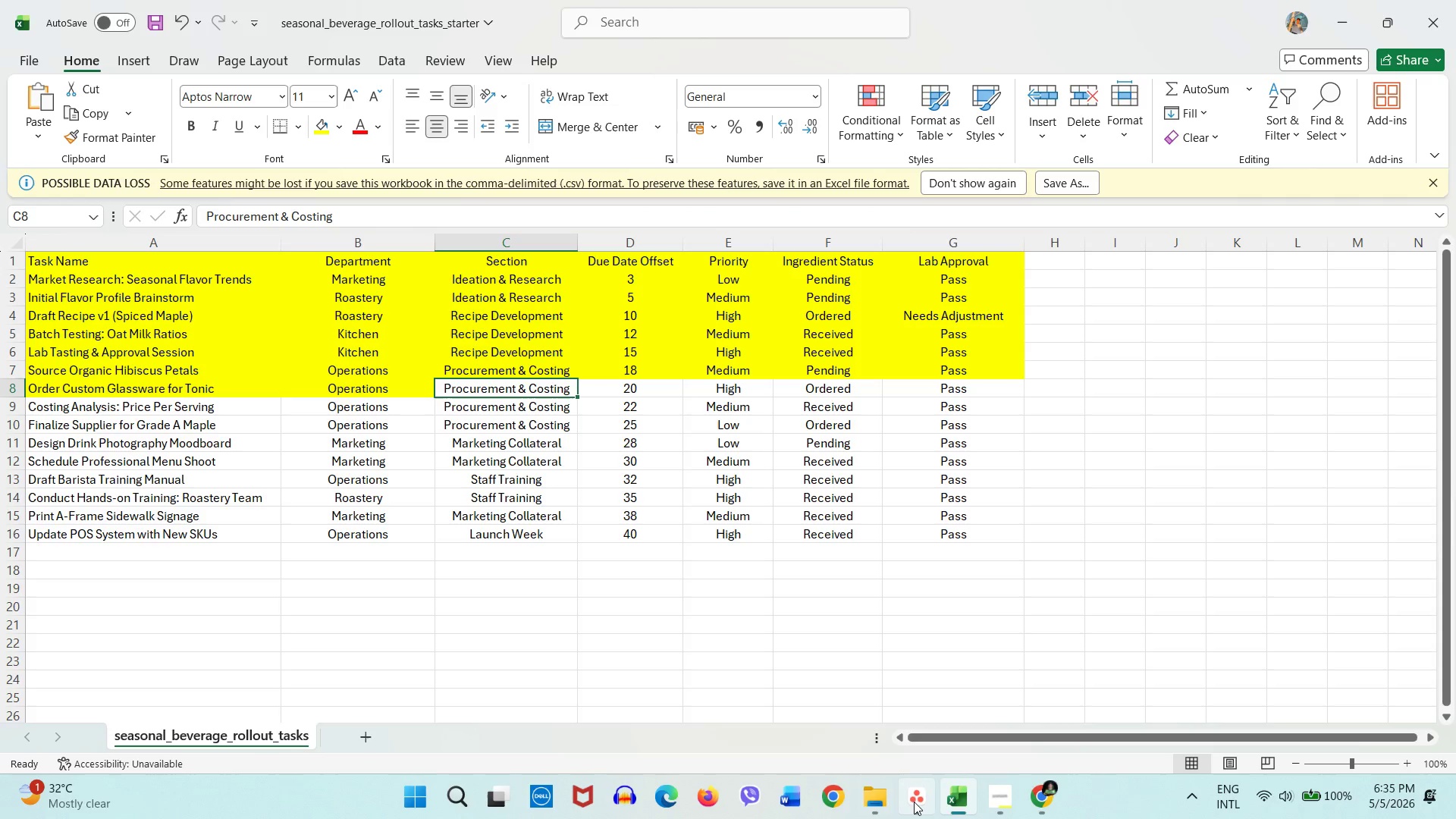 
left_click([918, 802])
 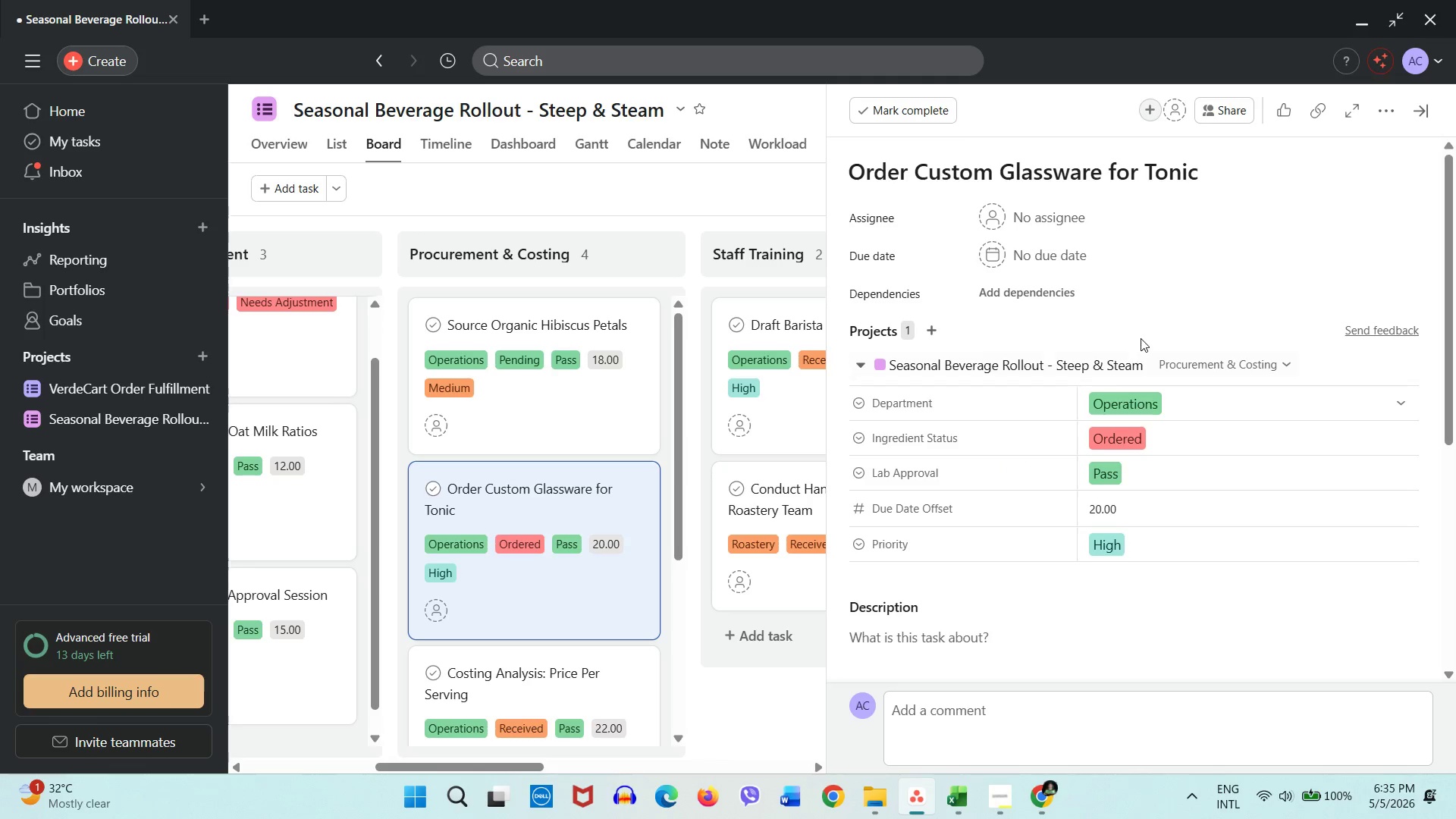 
left_click([1216, 355])
 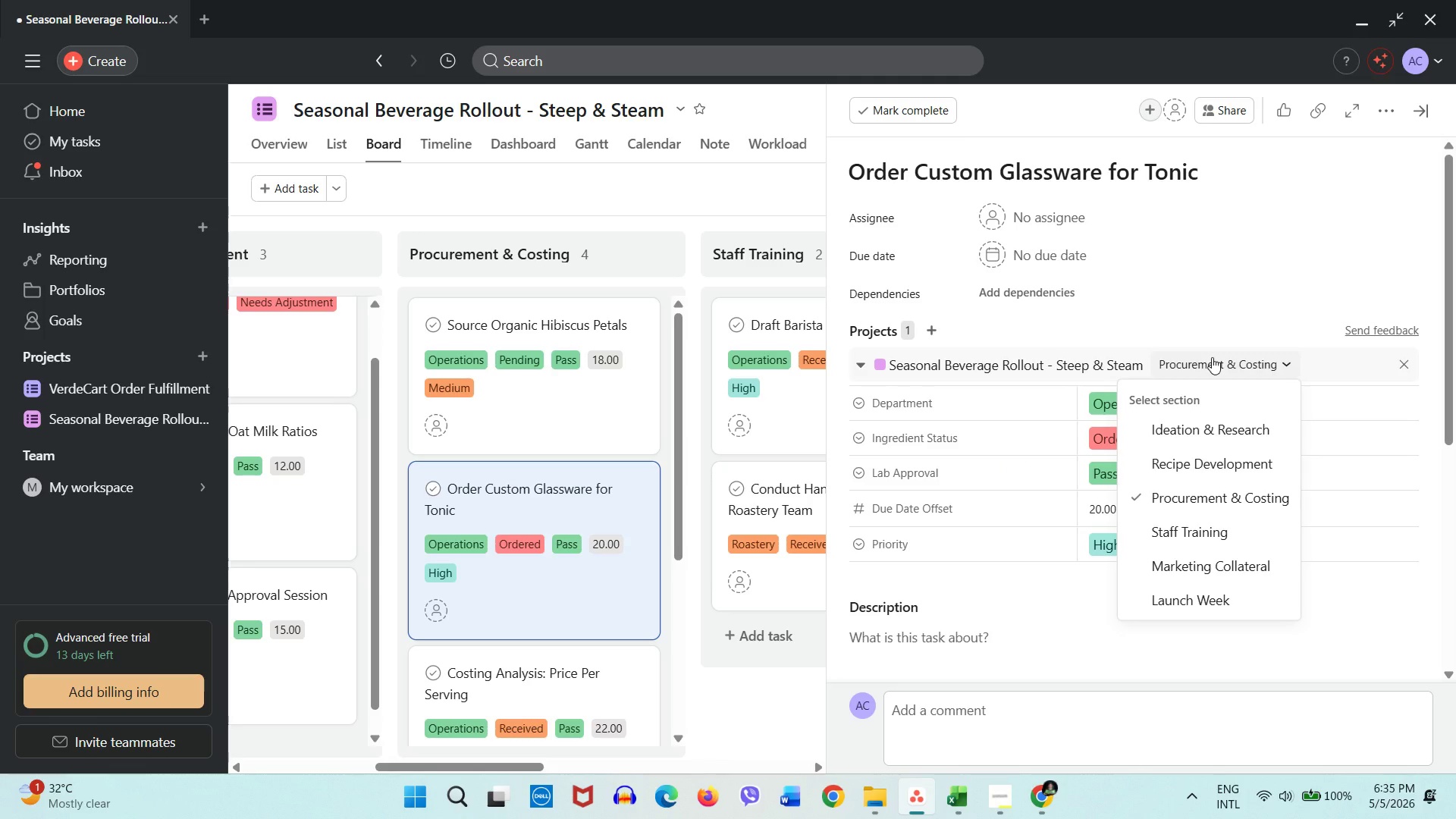 
left_click([1212, 357])
 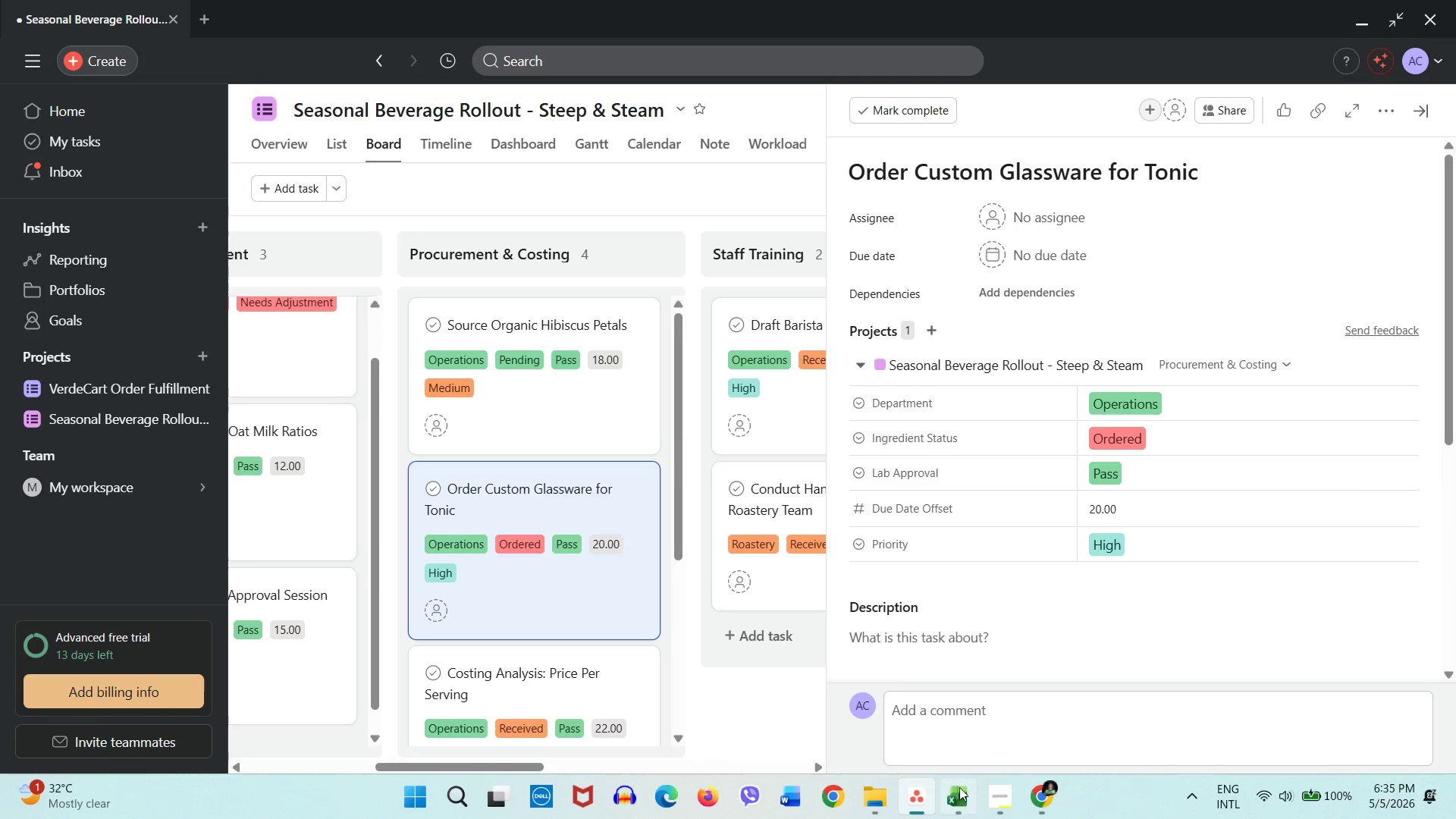 
left_click([953, 798])
 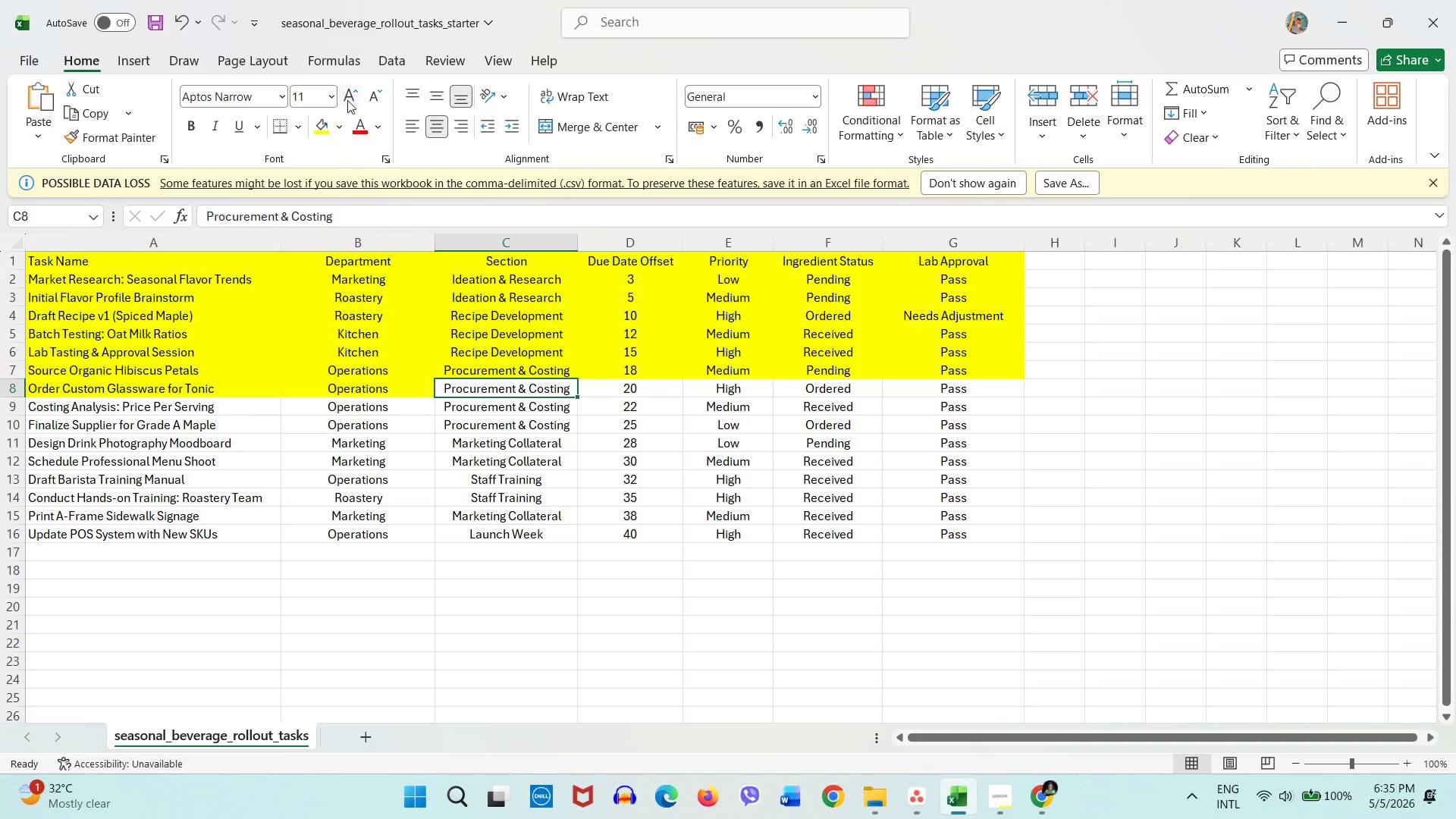 
left_click([323, 126])
 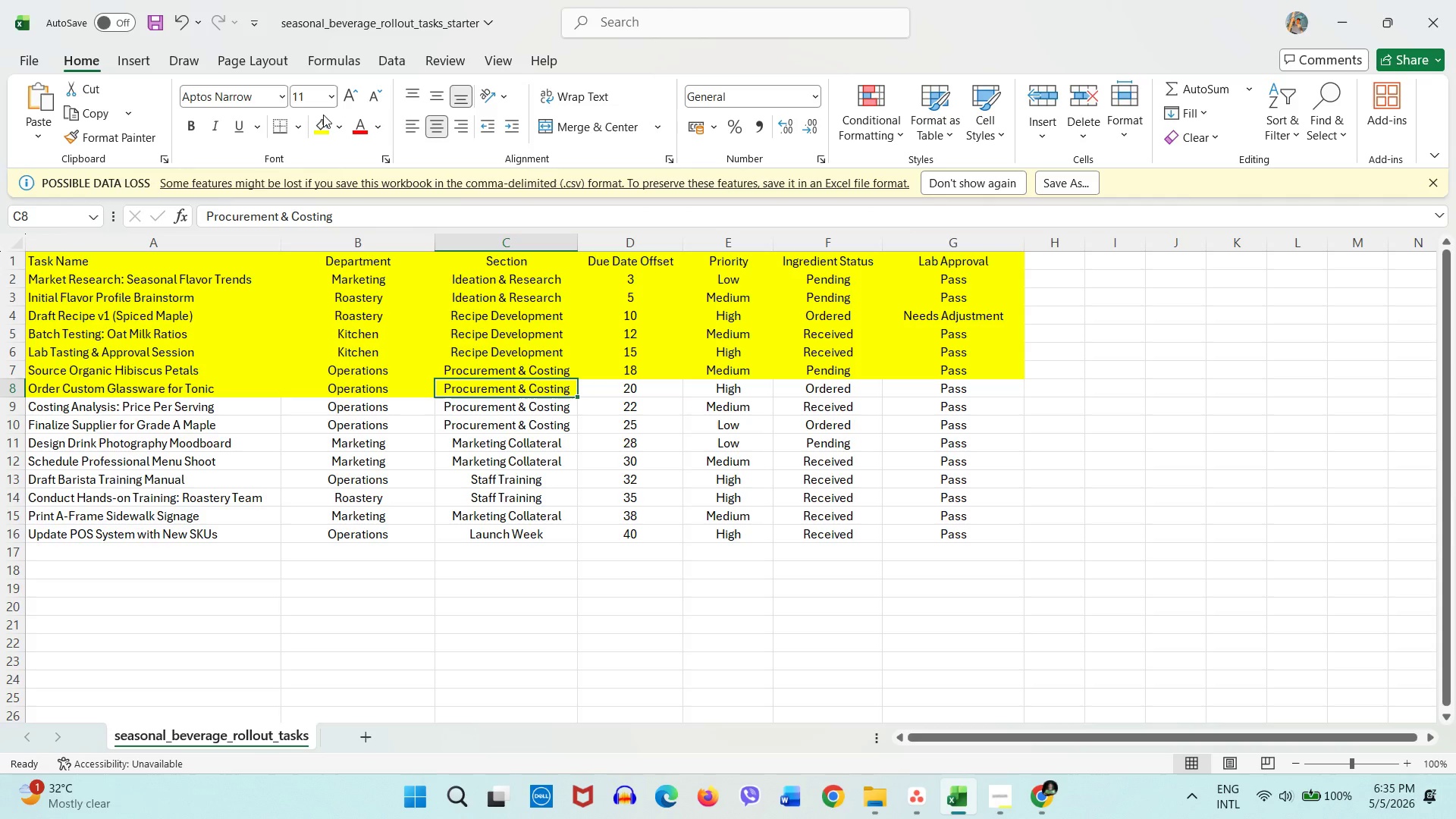 
left_click([607, 393])
 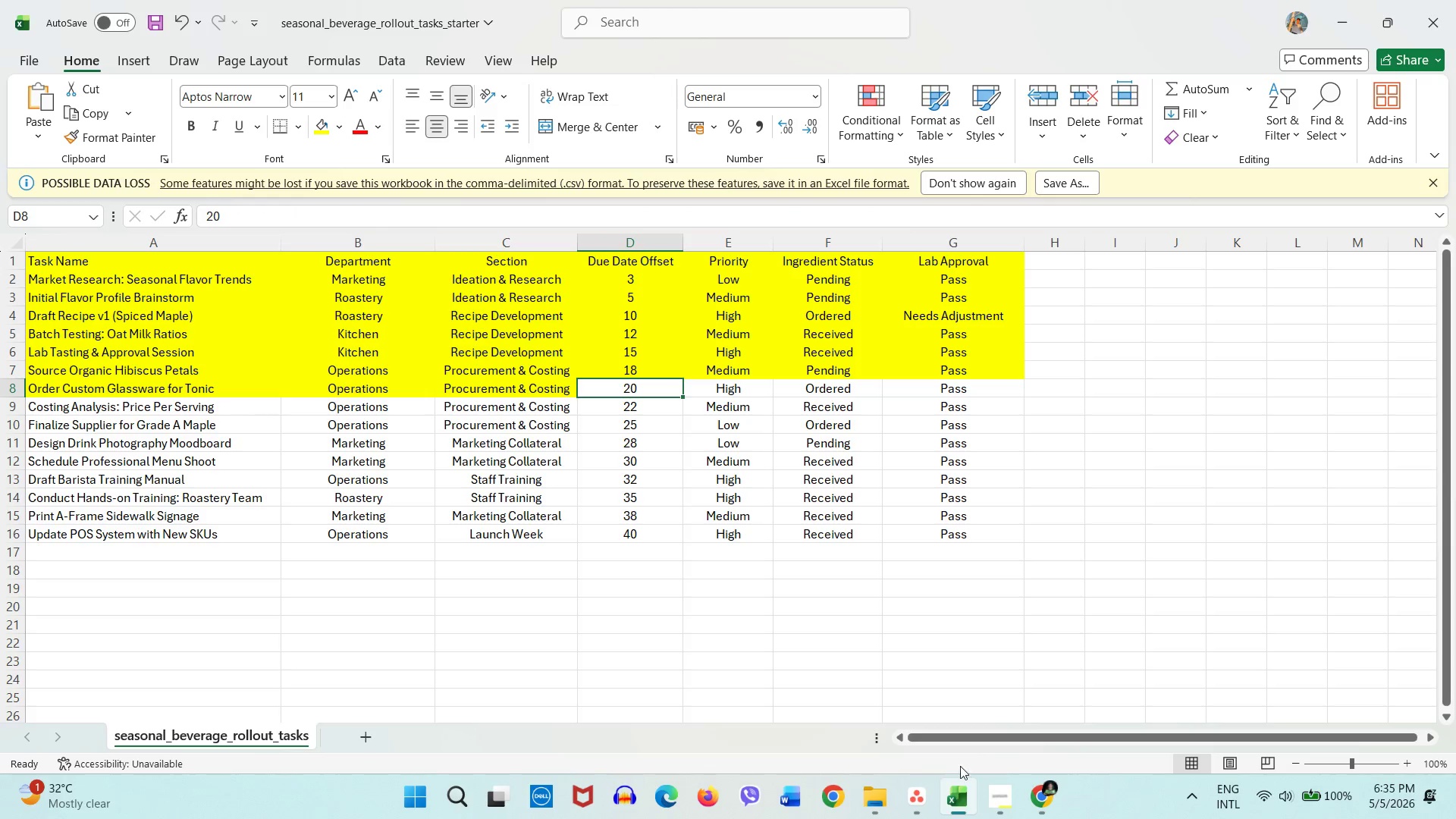 
left_click([933, 789])
 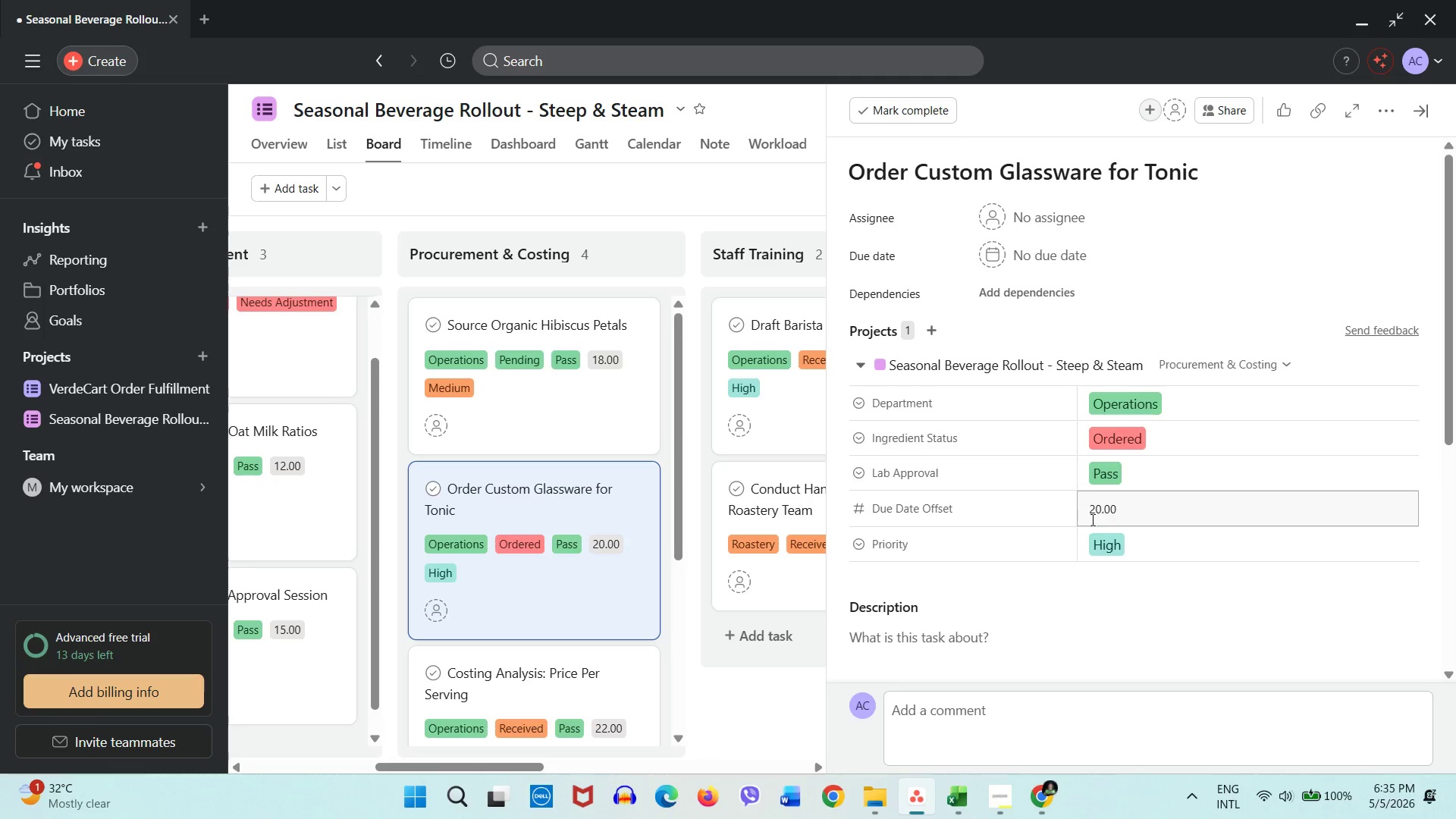 
left_click([1105, 515])
 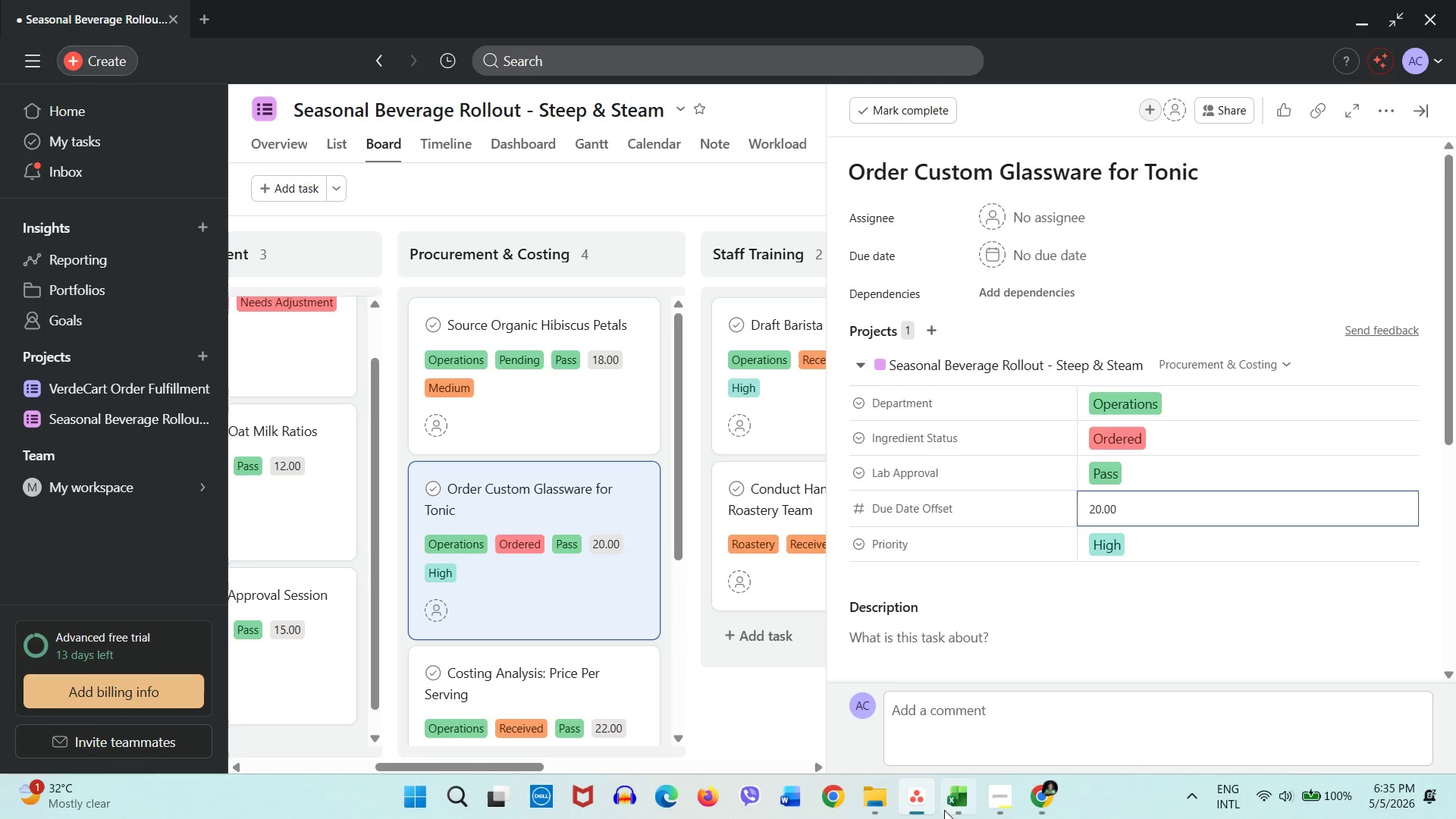 
left_click([956, 811])
 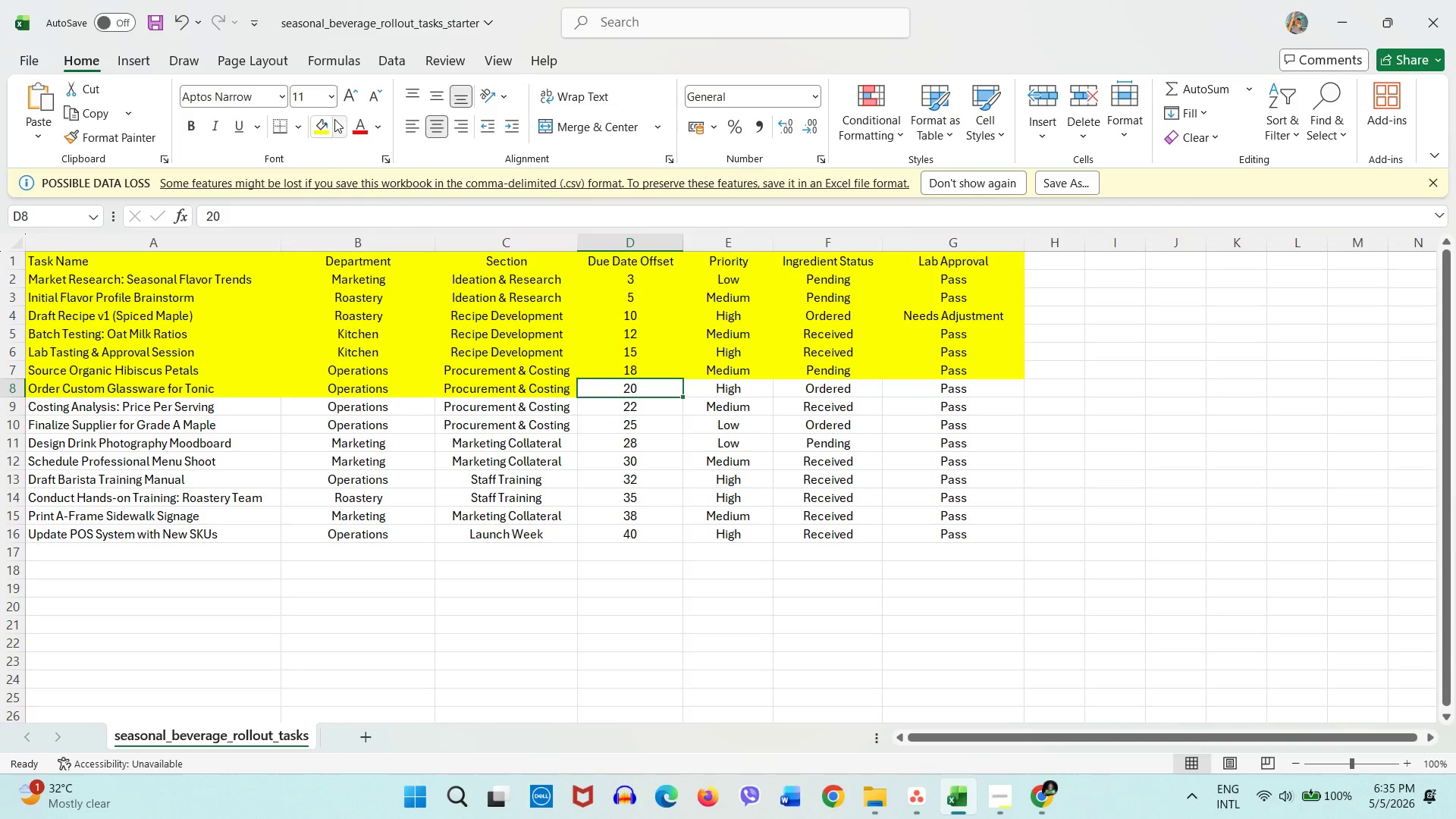 
left_click([328, 123])
 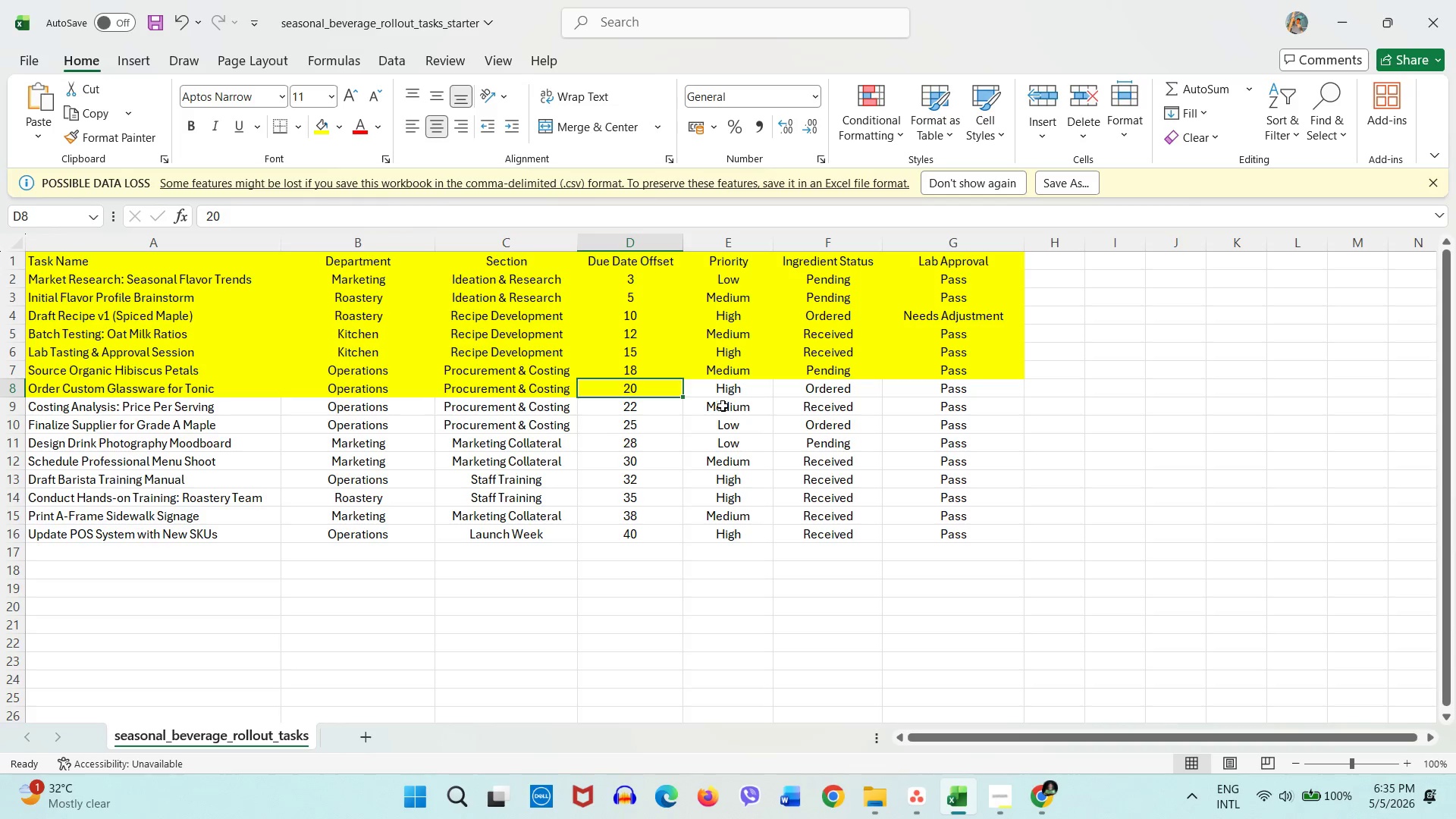 
left_click([733, 397])
 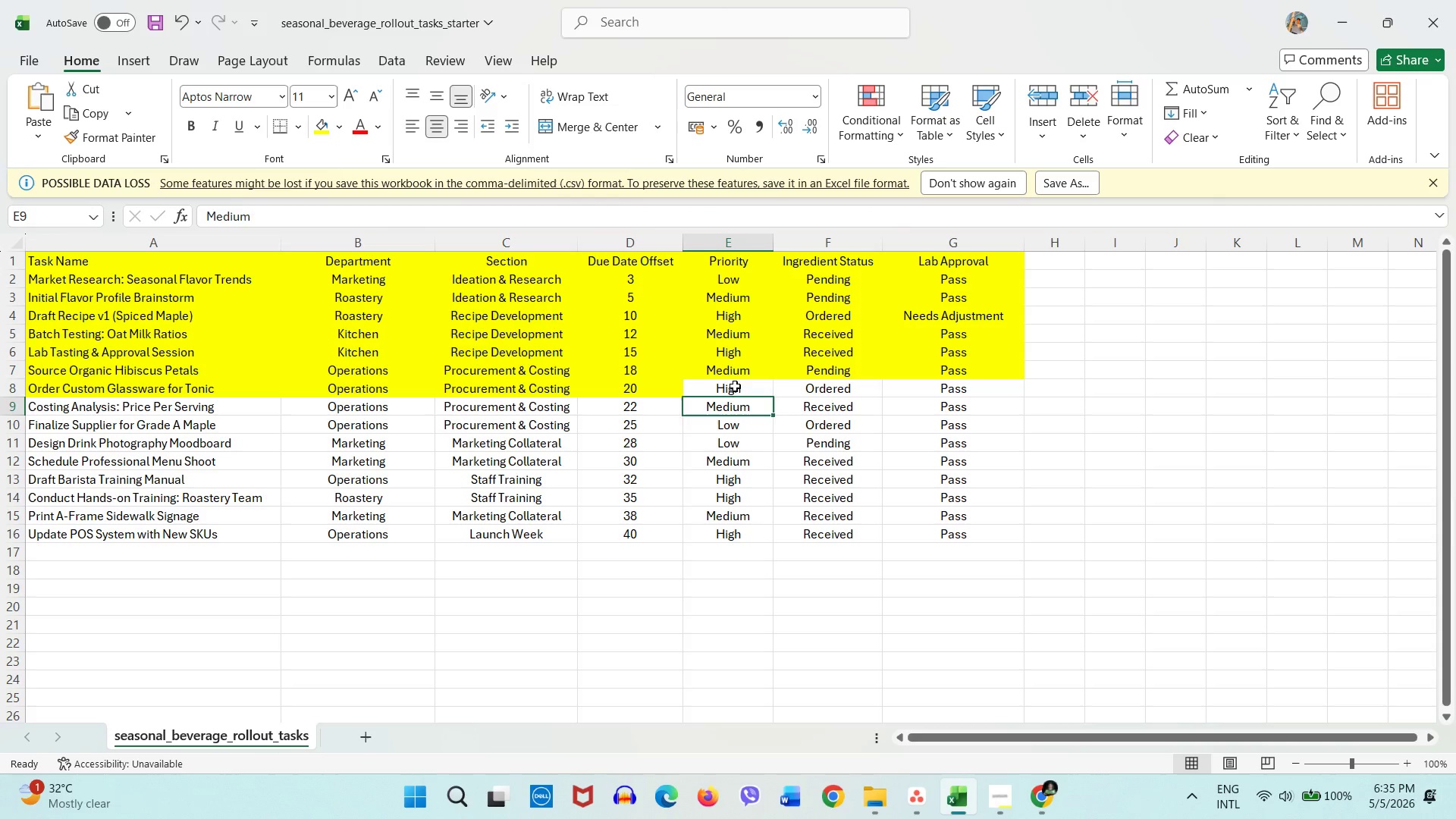 
left_click([735, 386])
 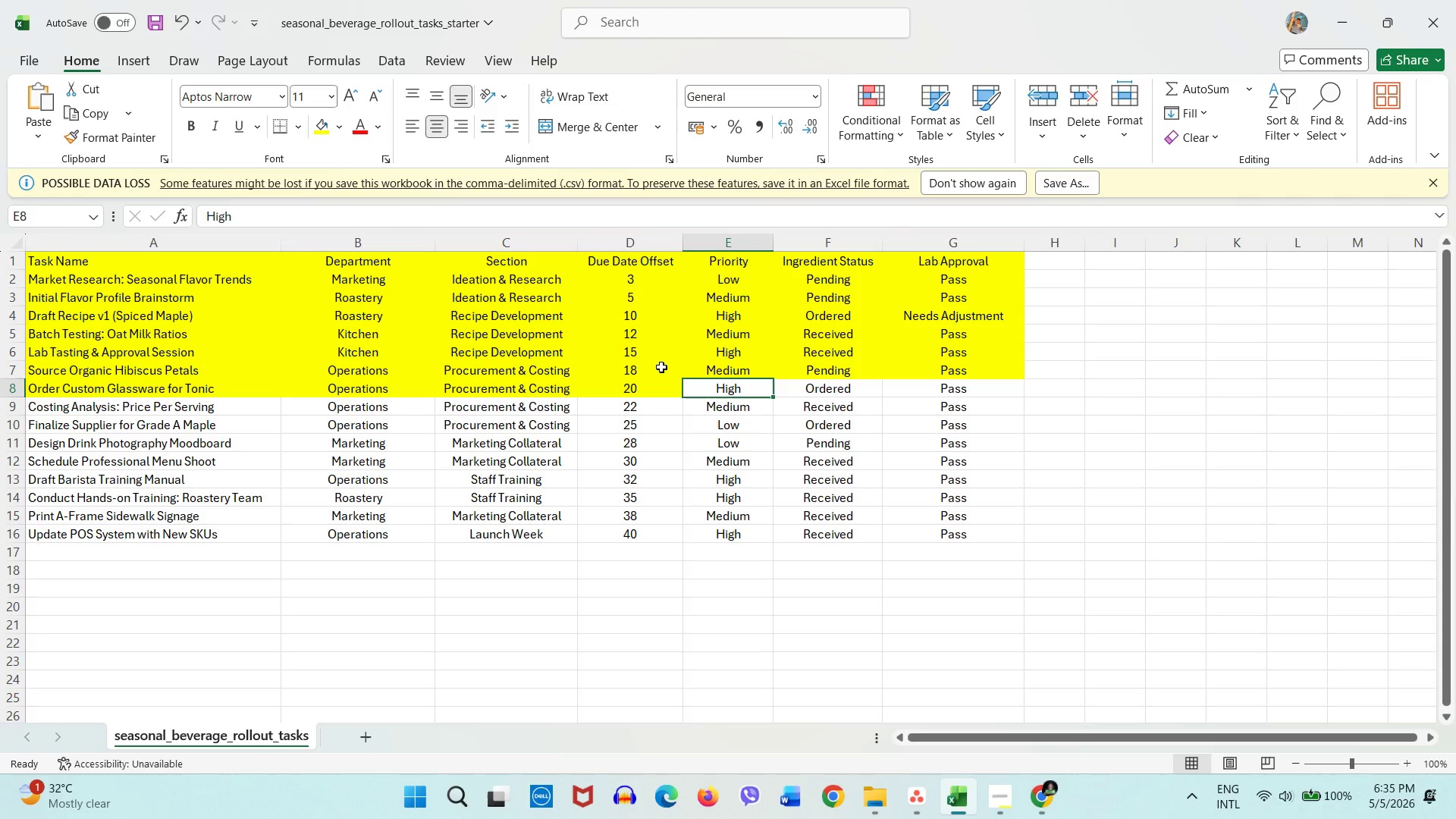 
wait(32.88)
 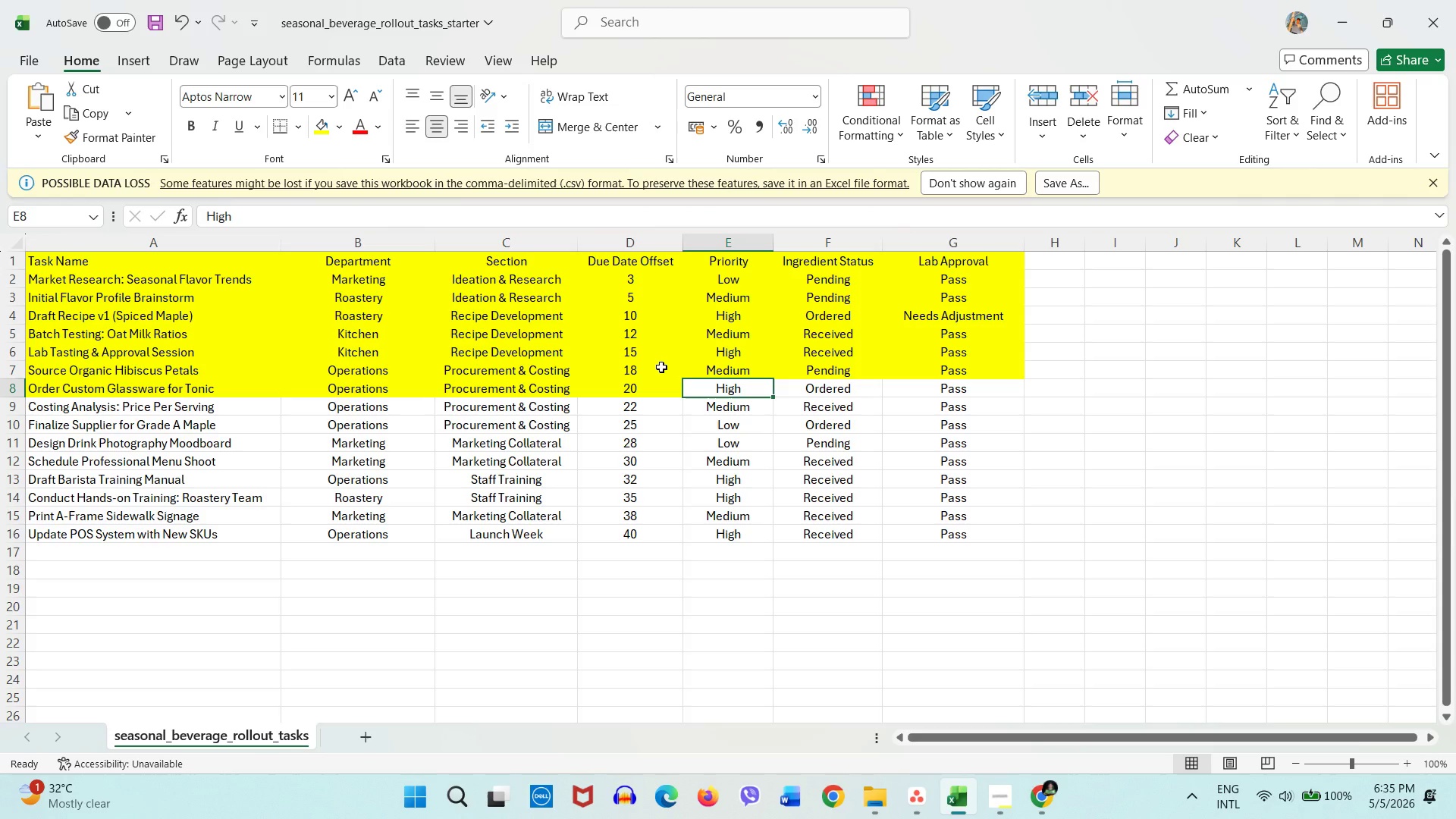 
left_click([921, 804])
 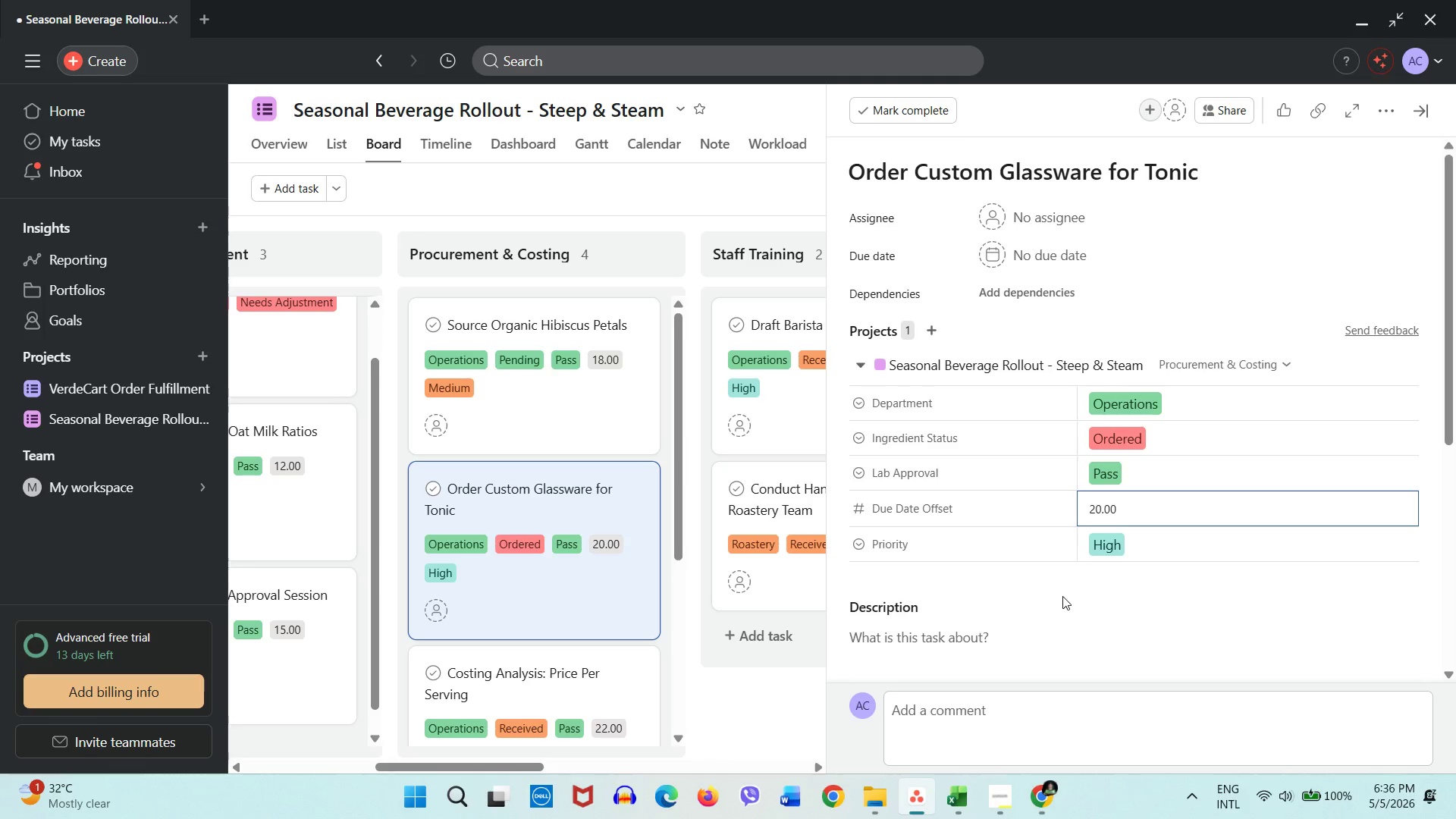 
left_click([1073, 580])
 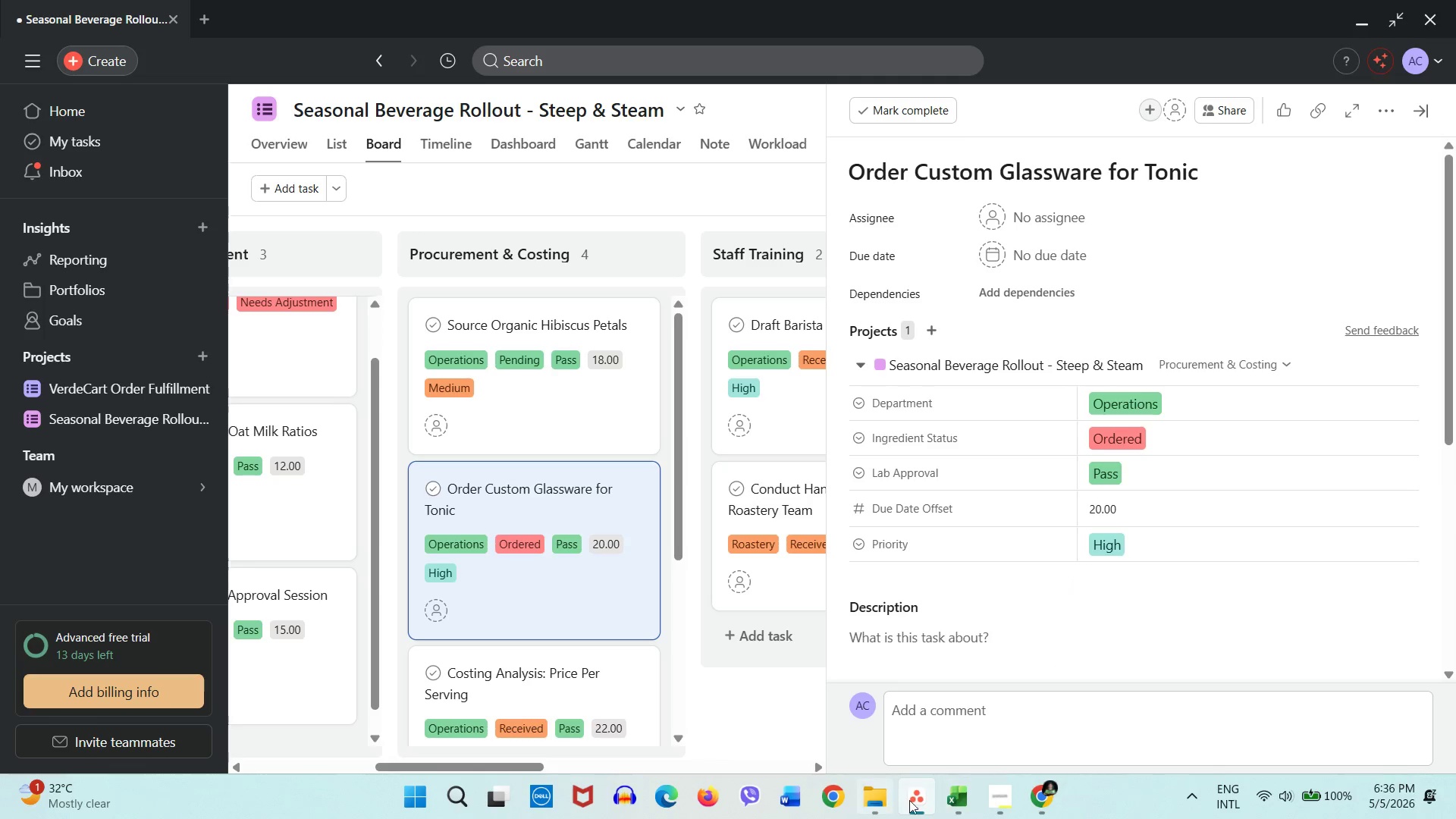 
left_click([940, 801])
 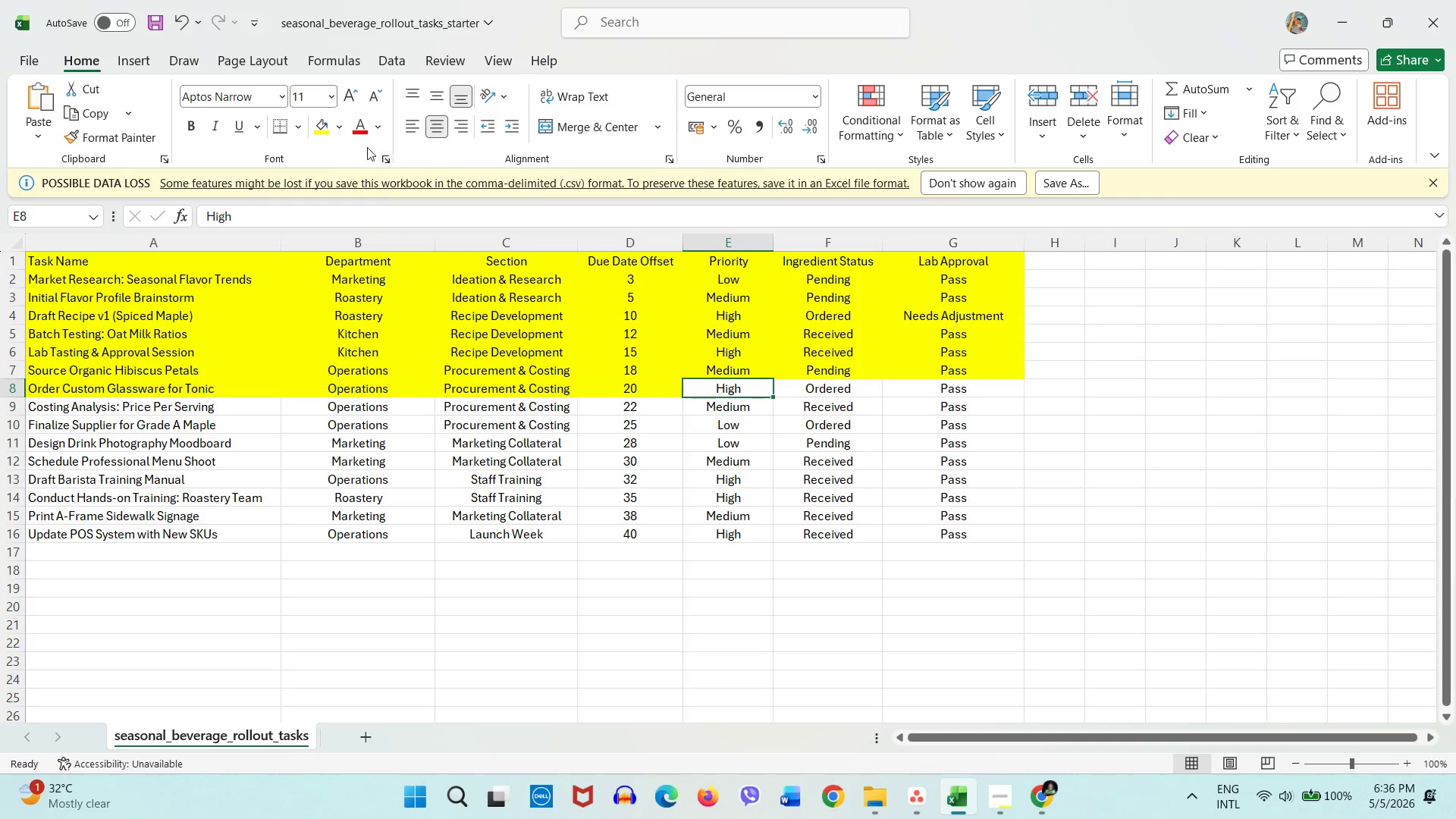 
left_click([325, 127])
 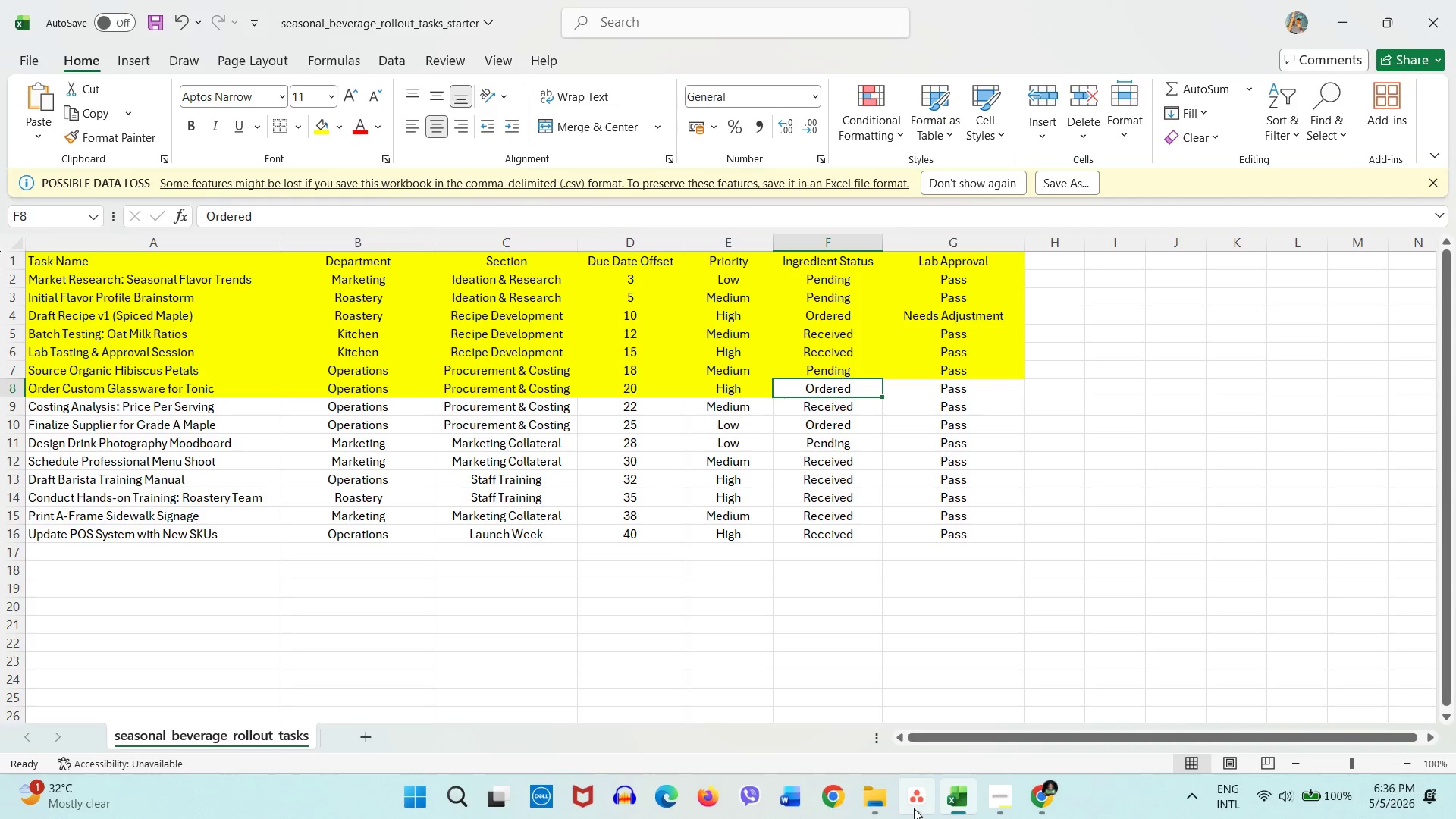 
left_click([915, 808])
 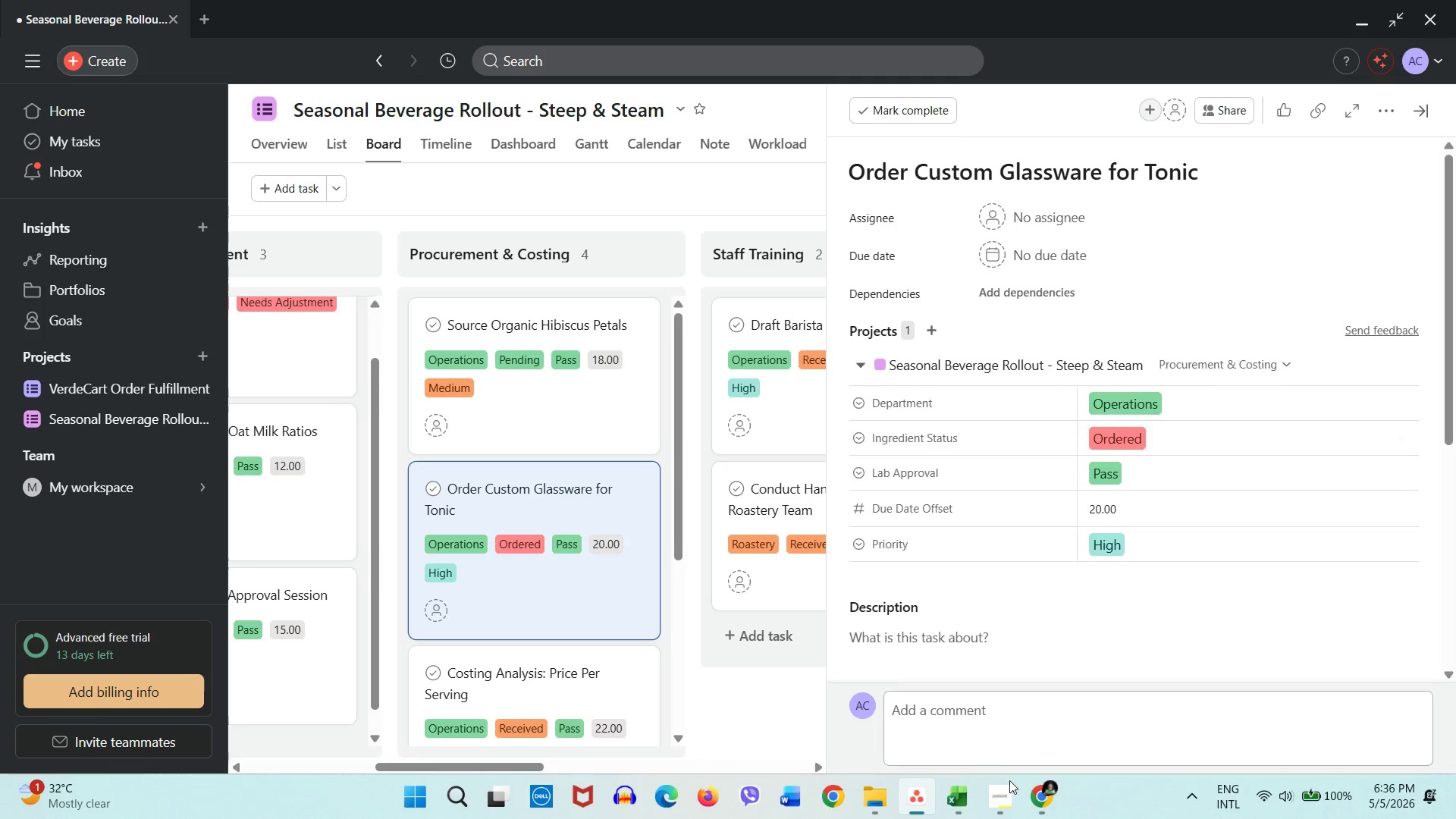 
left_click([972, 805])
 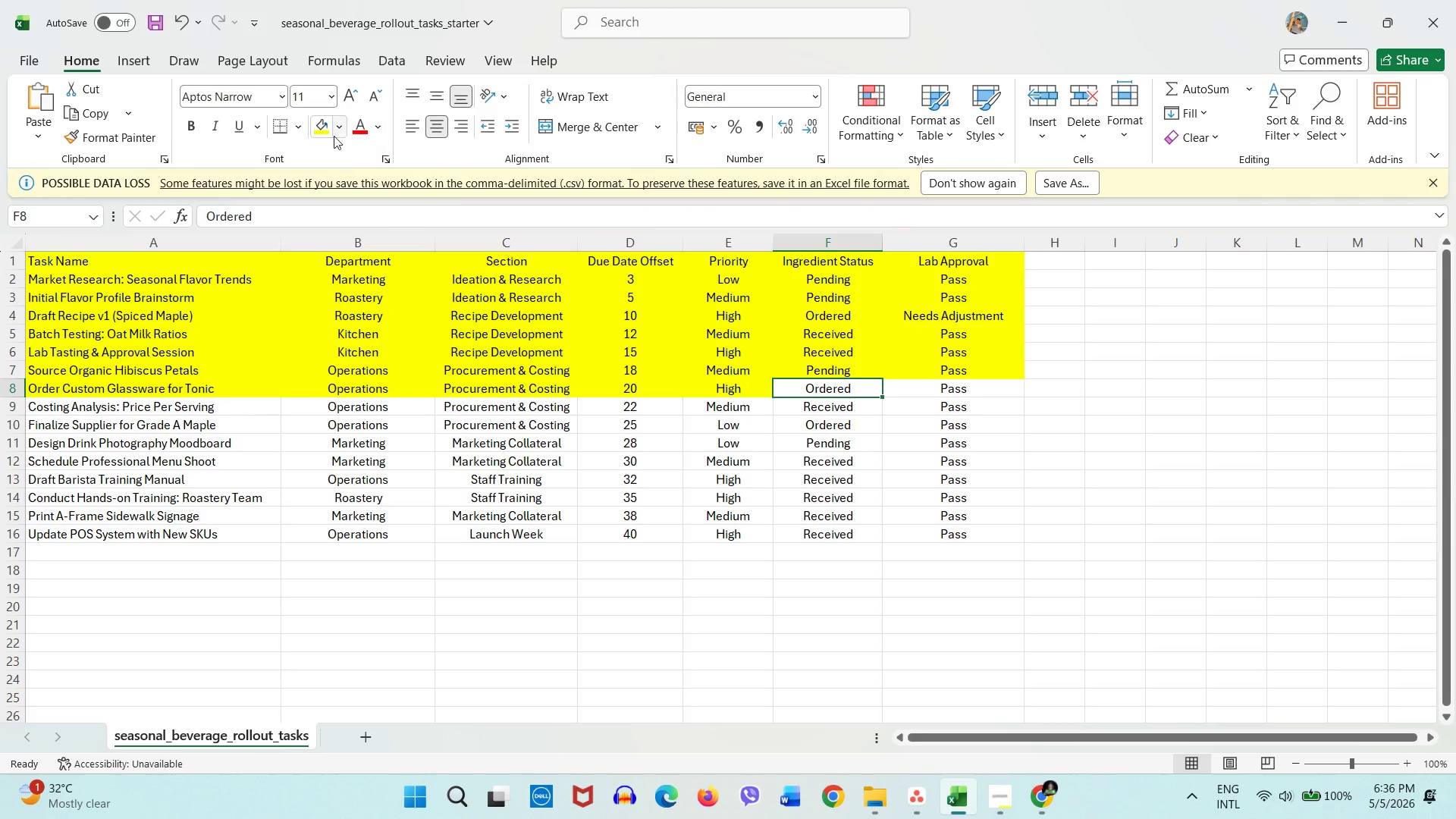 
left_click([326, 137])
 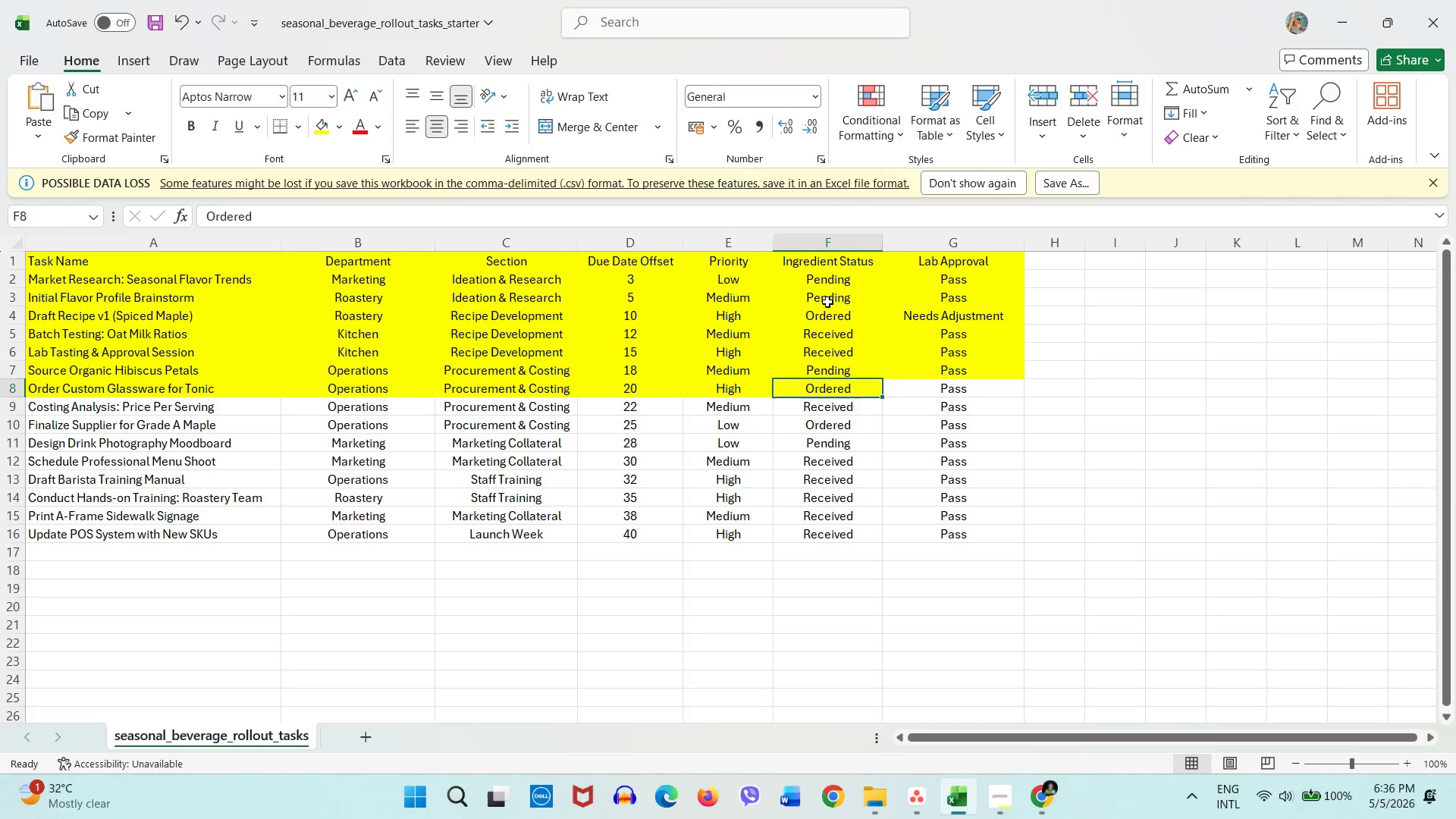 
left_click([917, 381])
 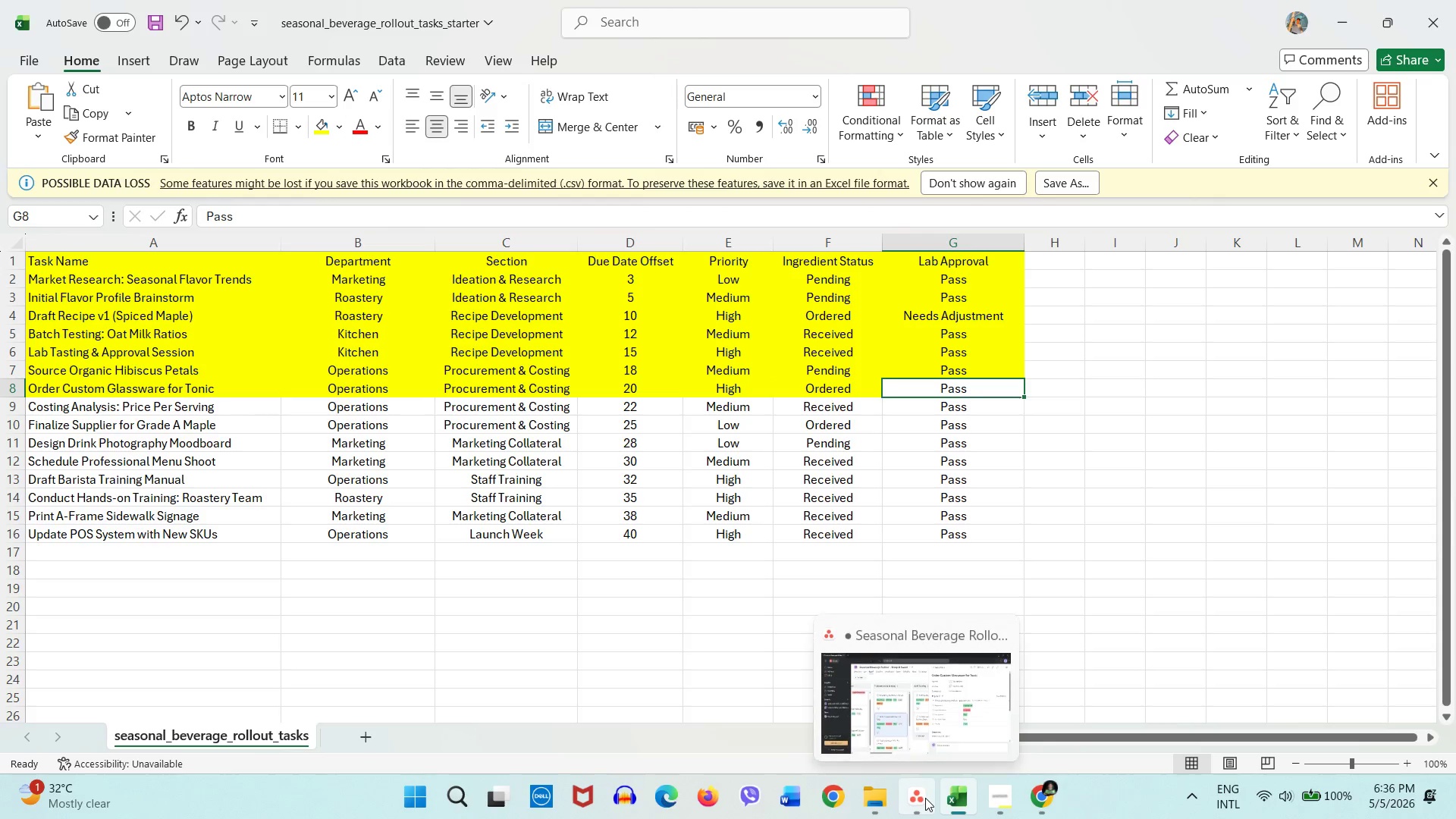 
left_click([925, 798])
 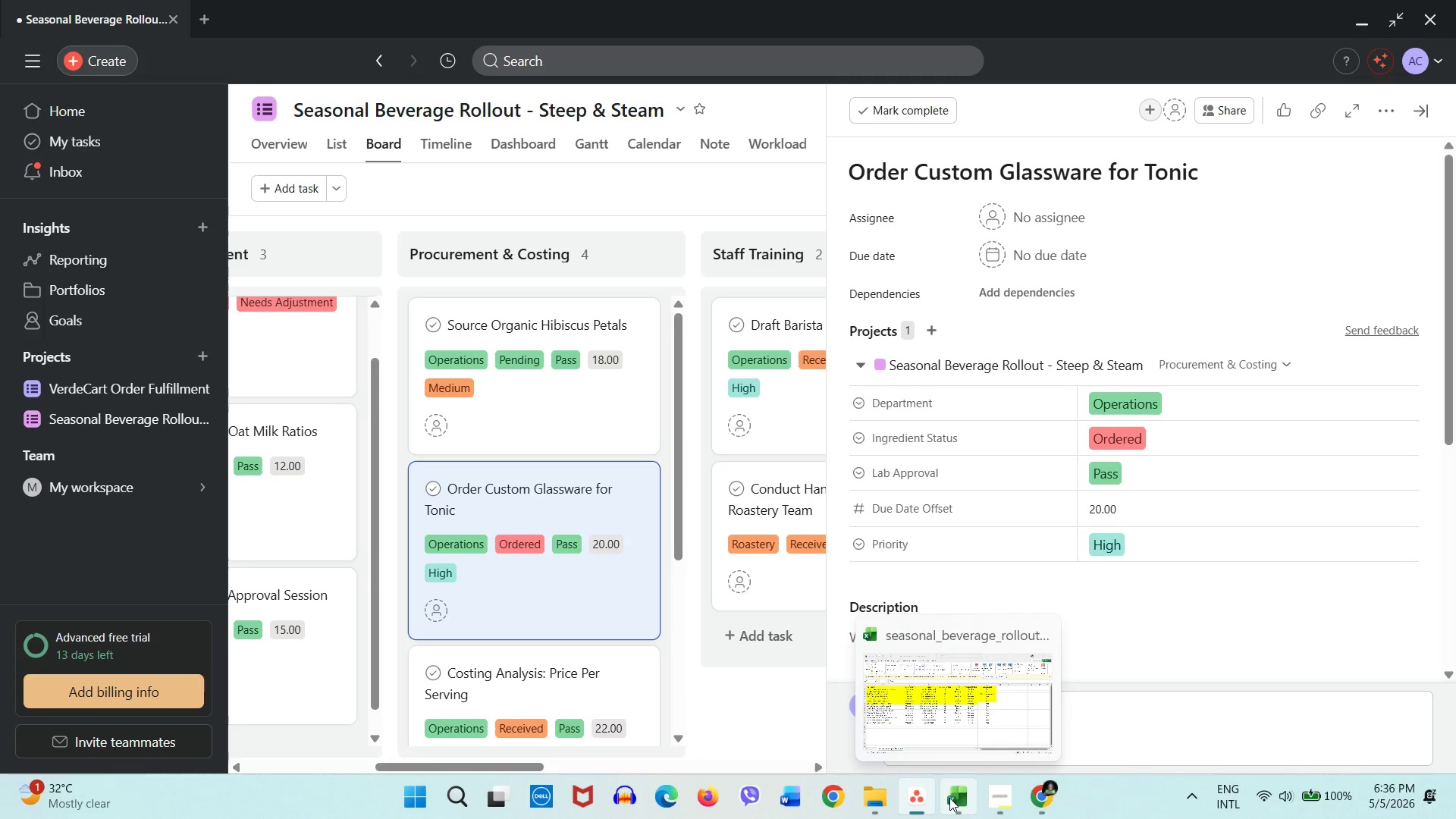 
left_click([949, 798])
 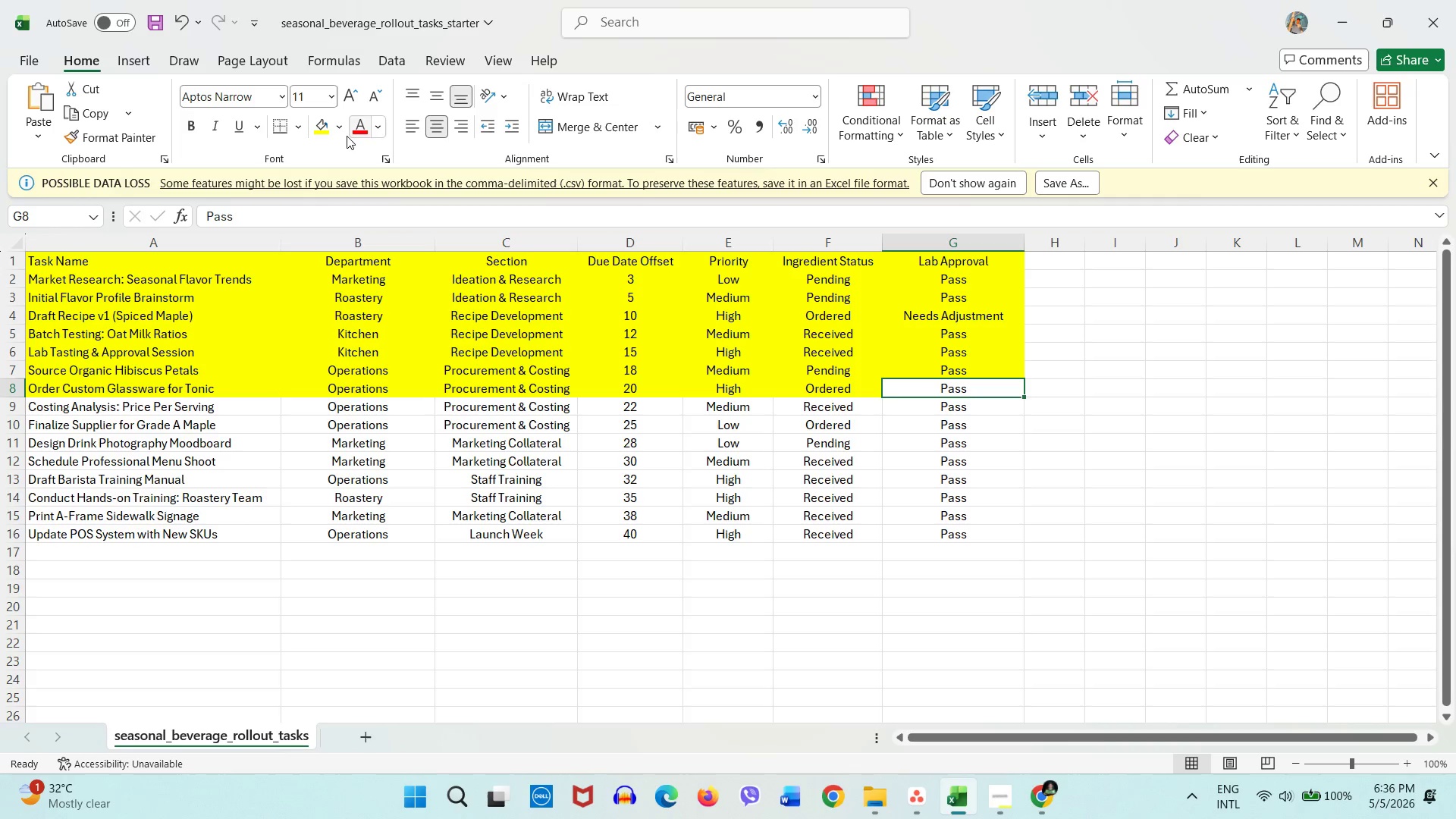 
left_click([323, 127])
 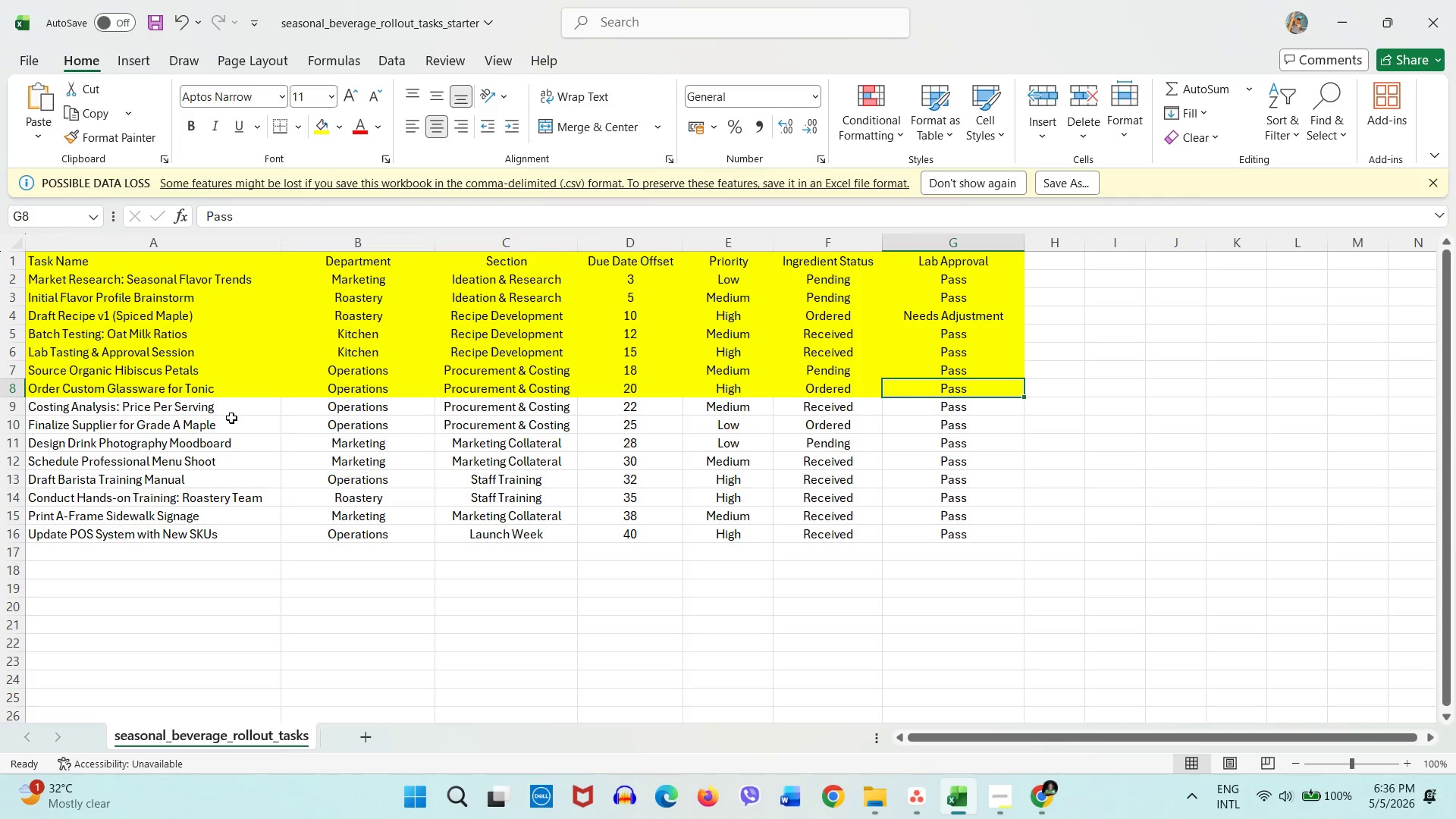 
left_click([226, 411])
 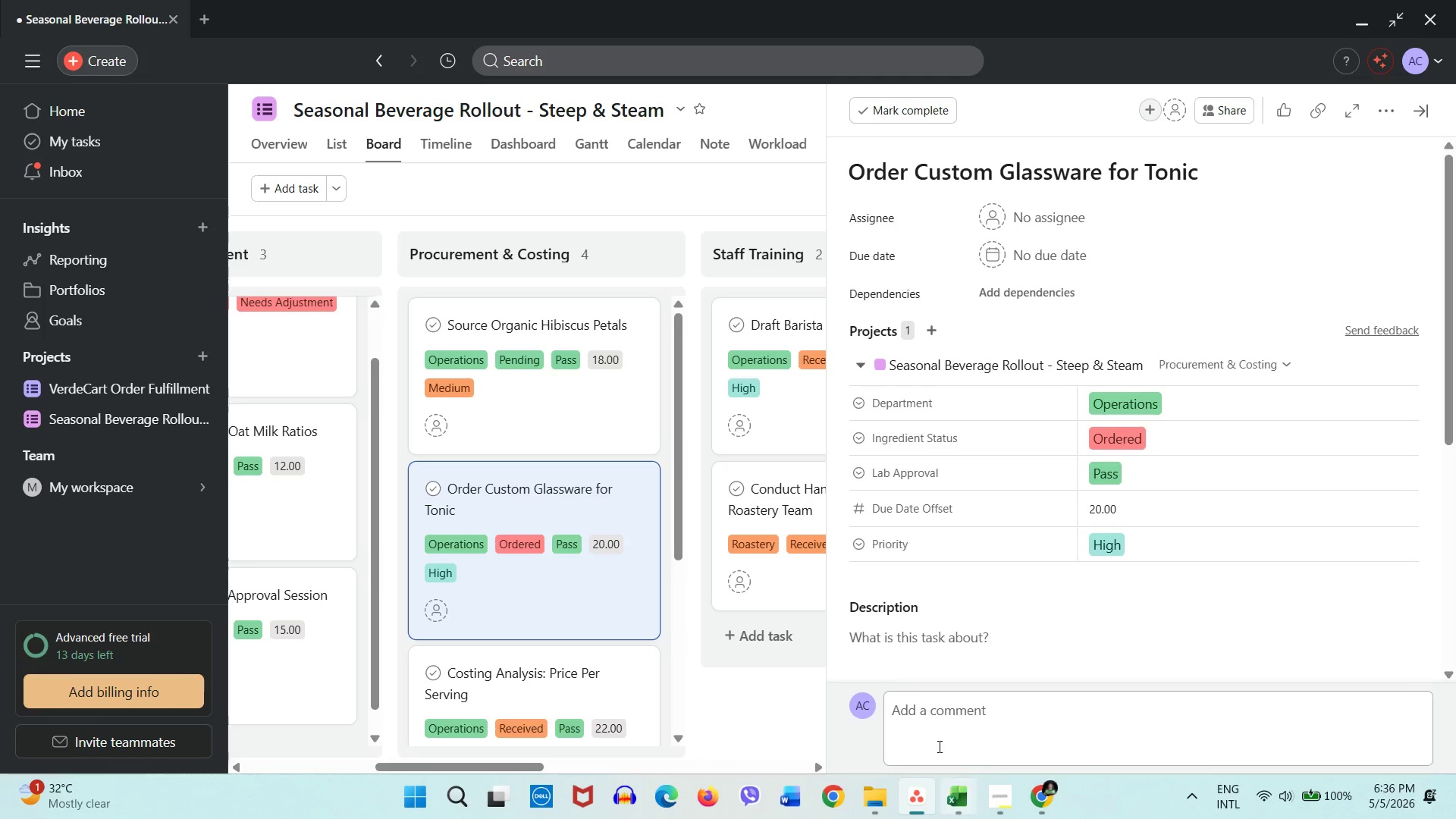 
scroll: coordinate [624, 560], scroll_direction: down, amount: 3.0
 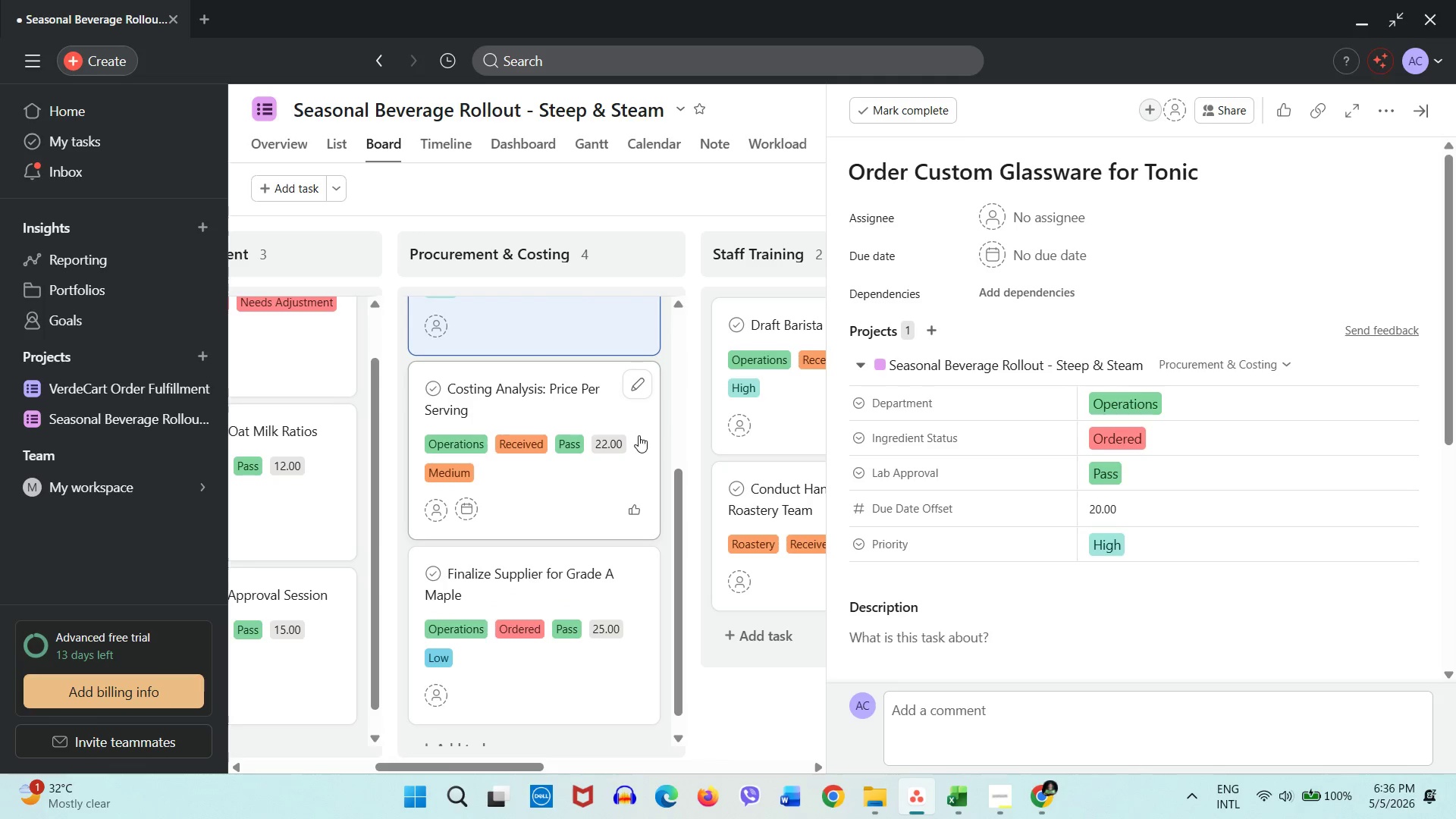 
left_click([642, 432])
 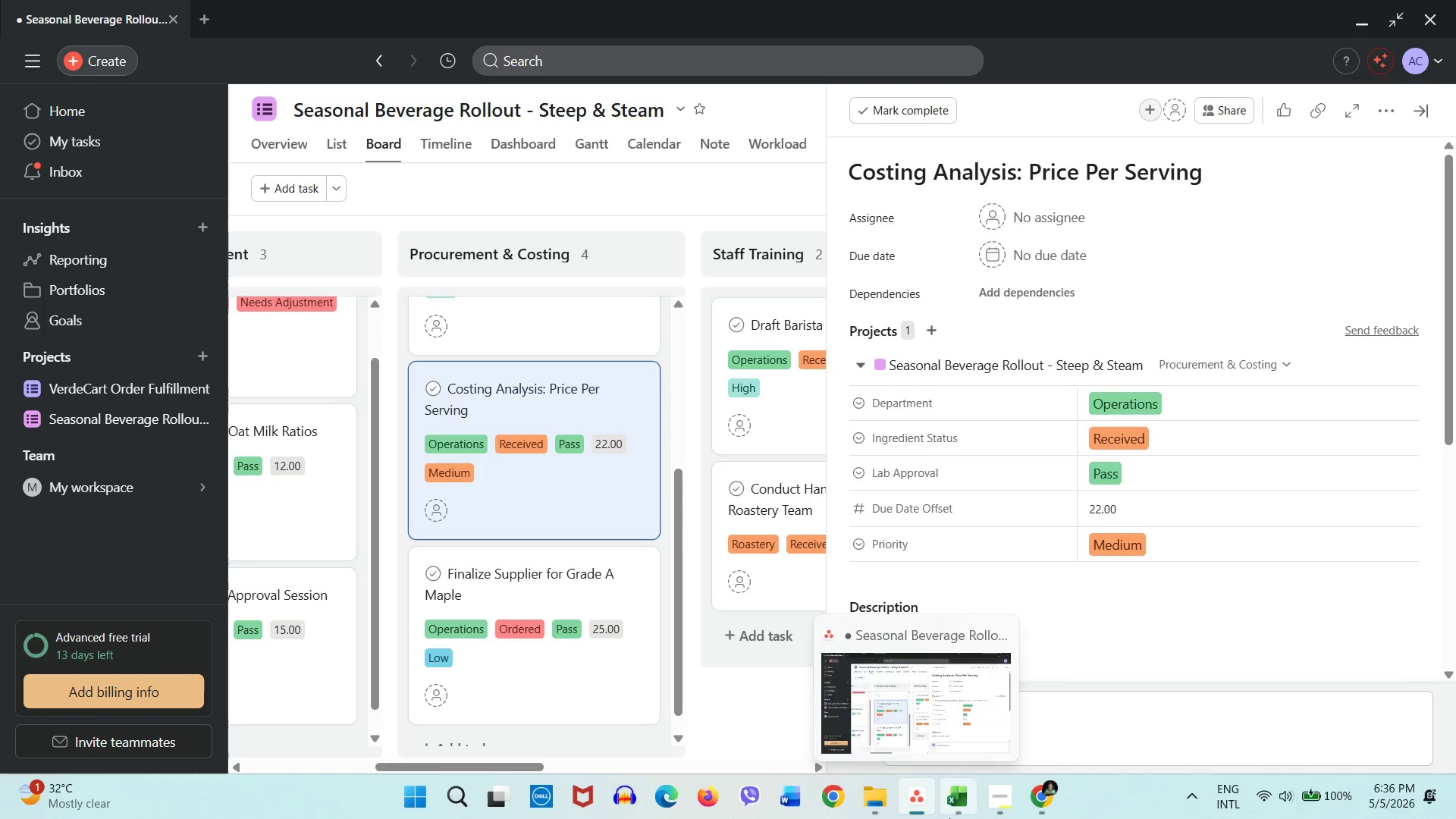 
wait(16.86)
 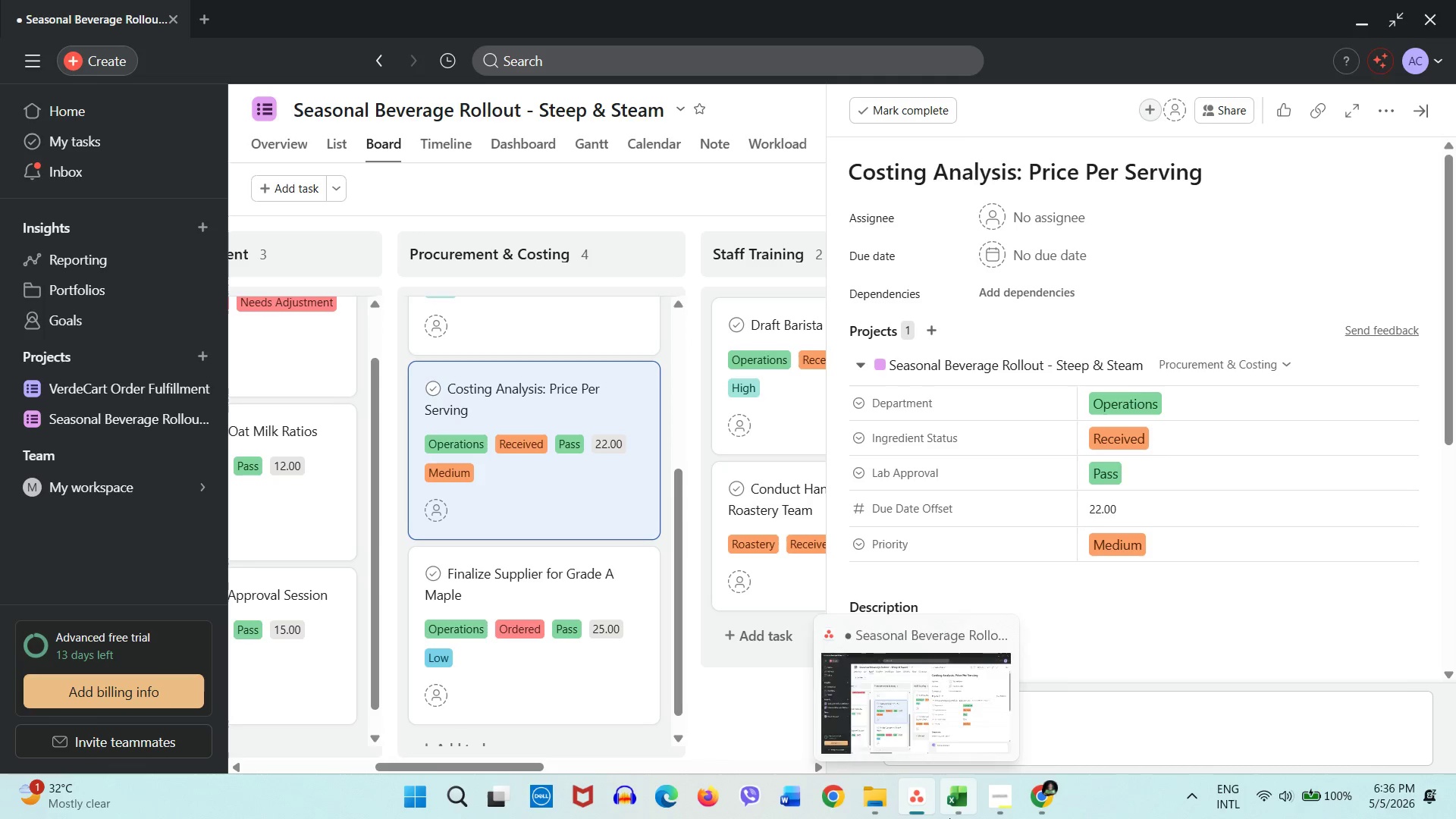 
left_click([968, 788])
 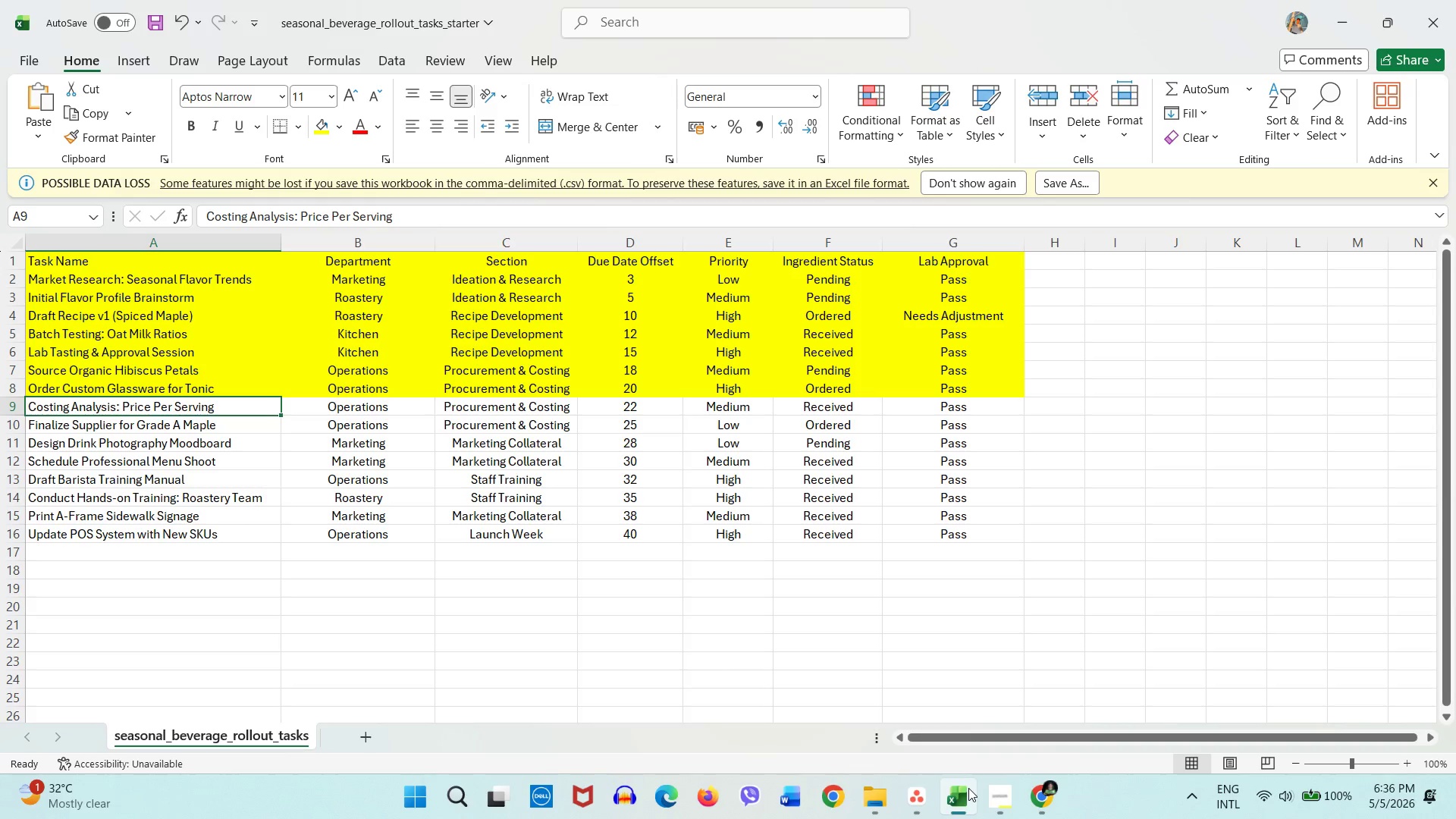 
left_click([968, 788])
 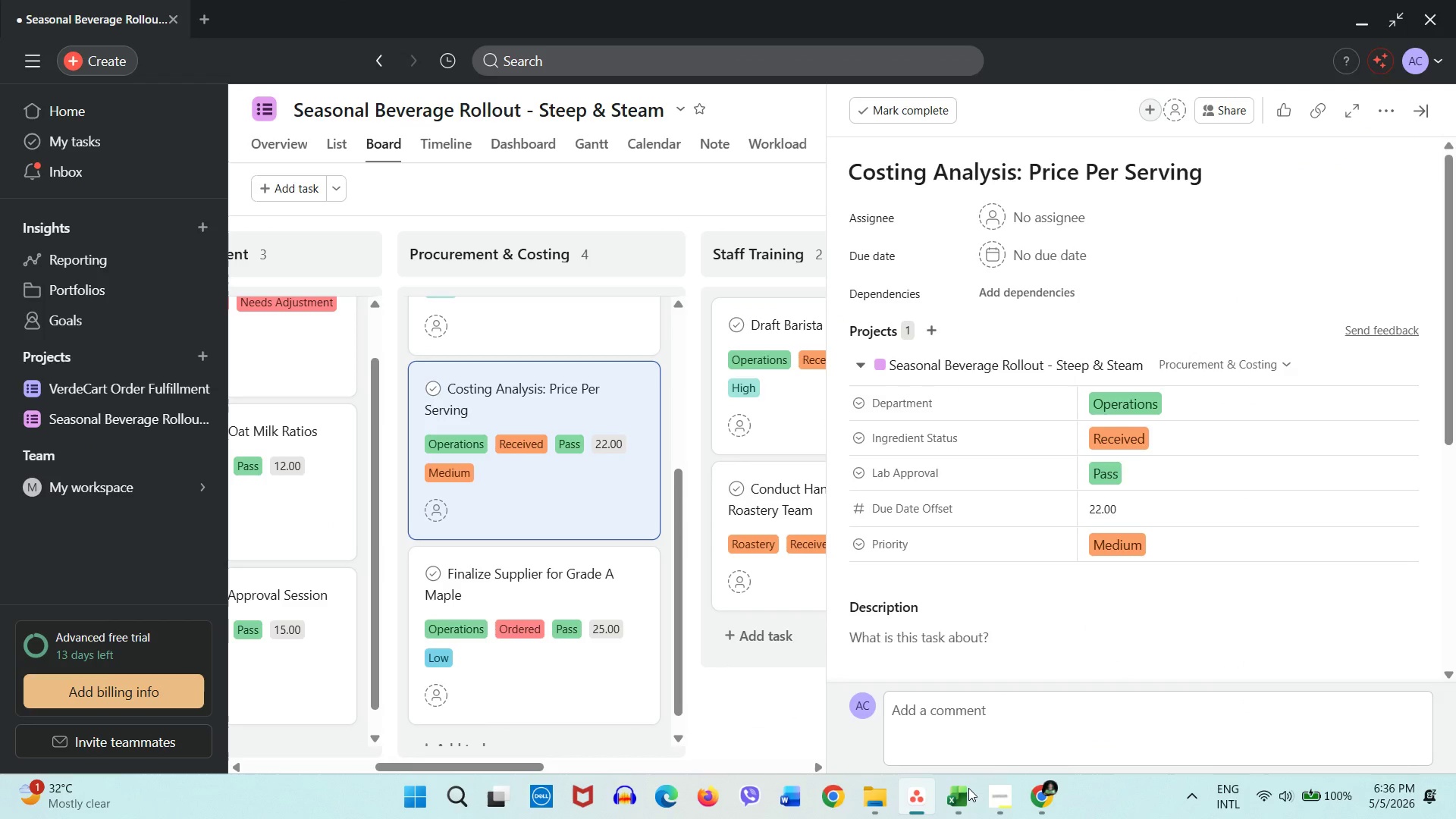 
left_click([968, 788])
 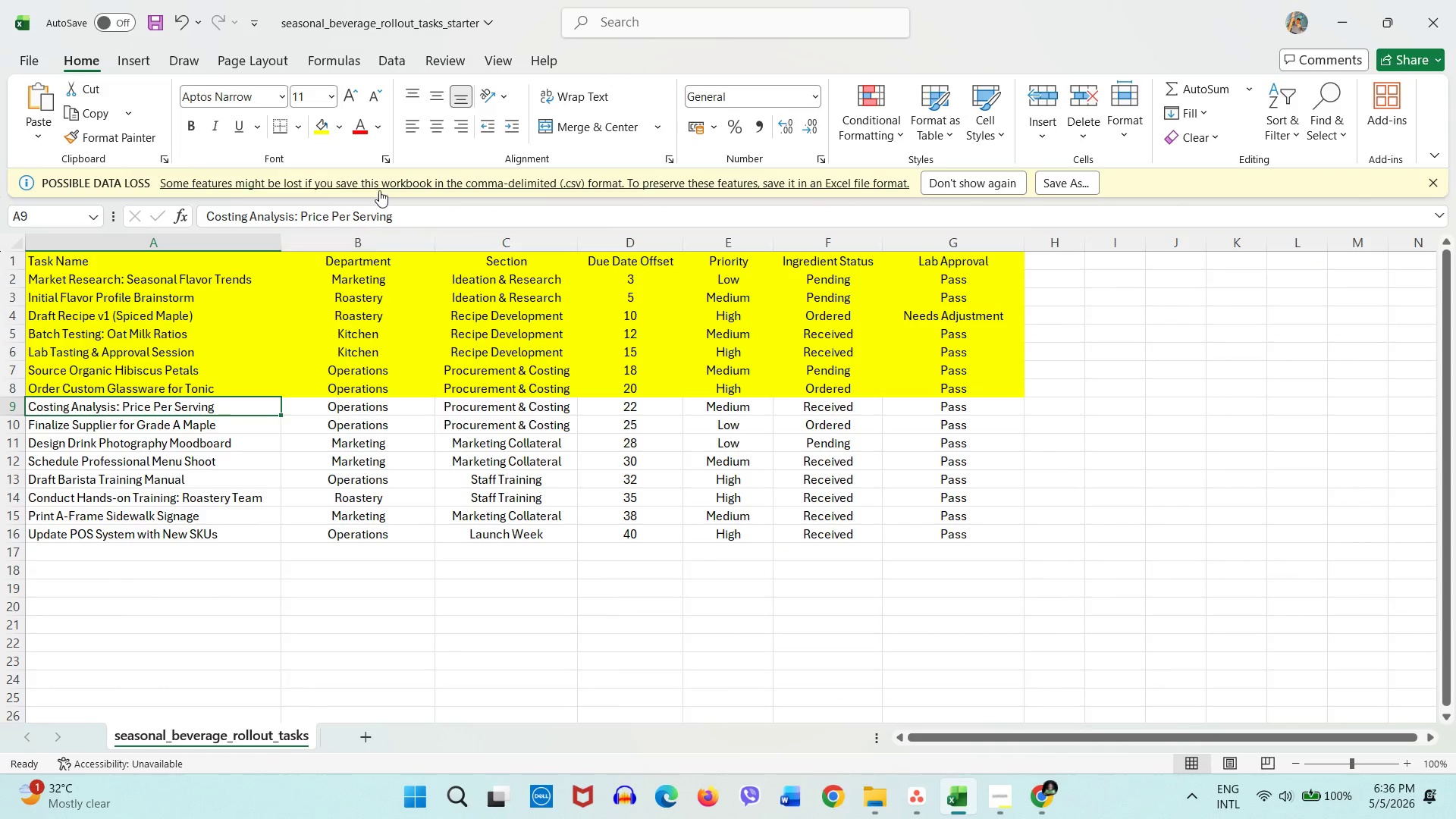 
left_click_drag(start_coordinate=[353, 153], to_coordinate=[350, 175])
 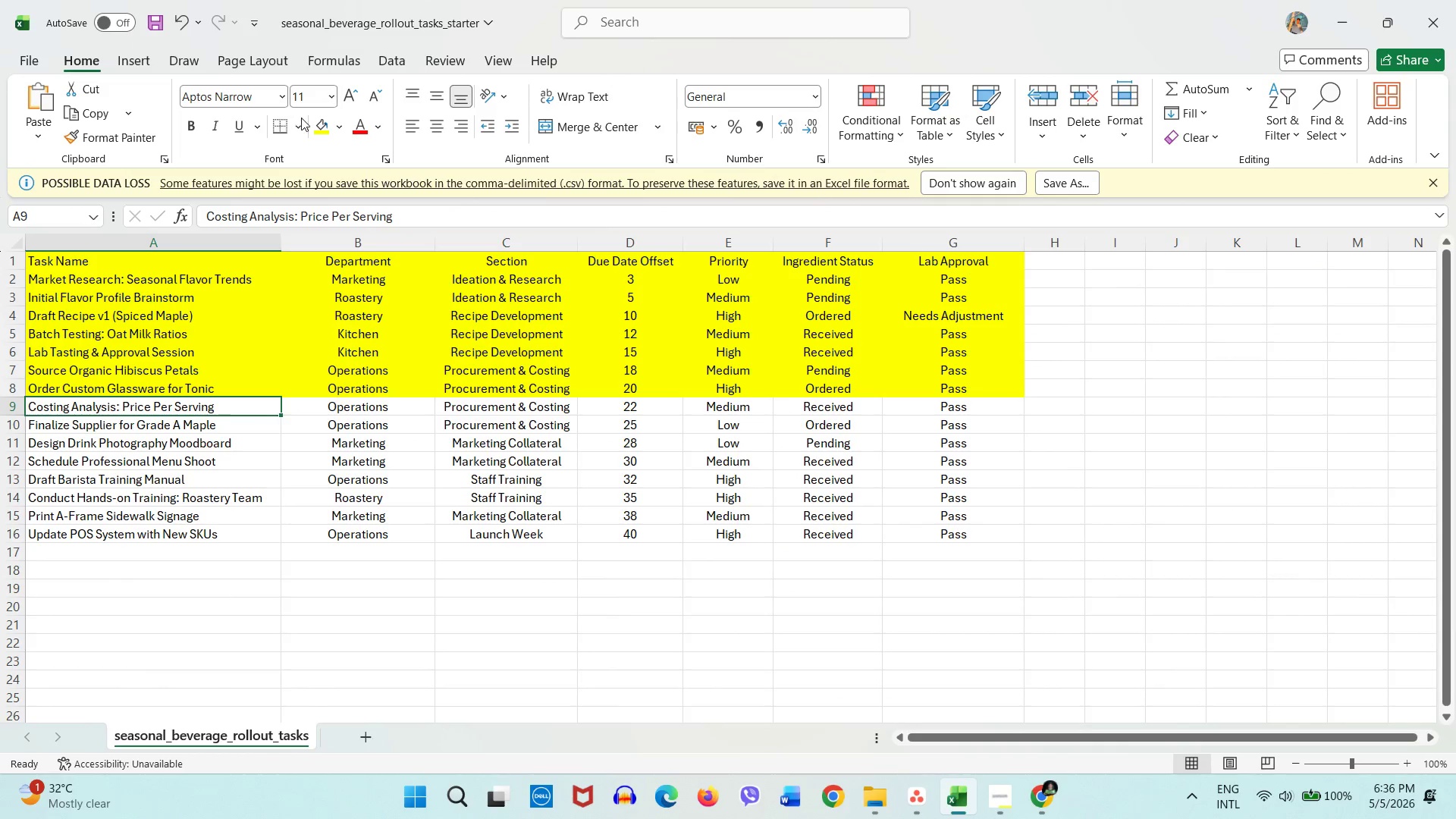 
left_click([321, 130])
 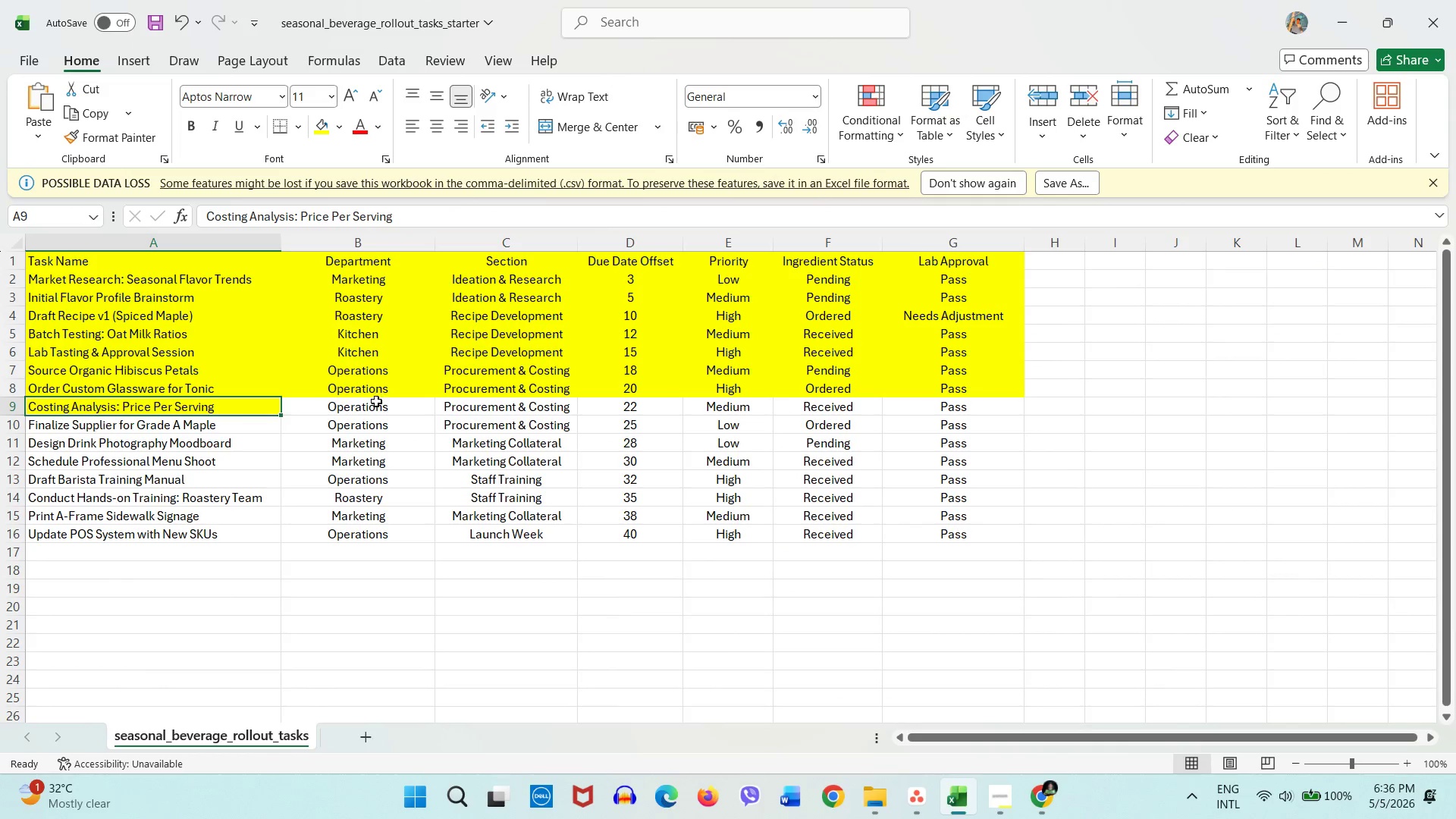 
left_click([375, 409])
 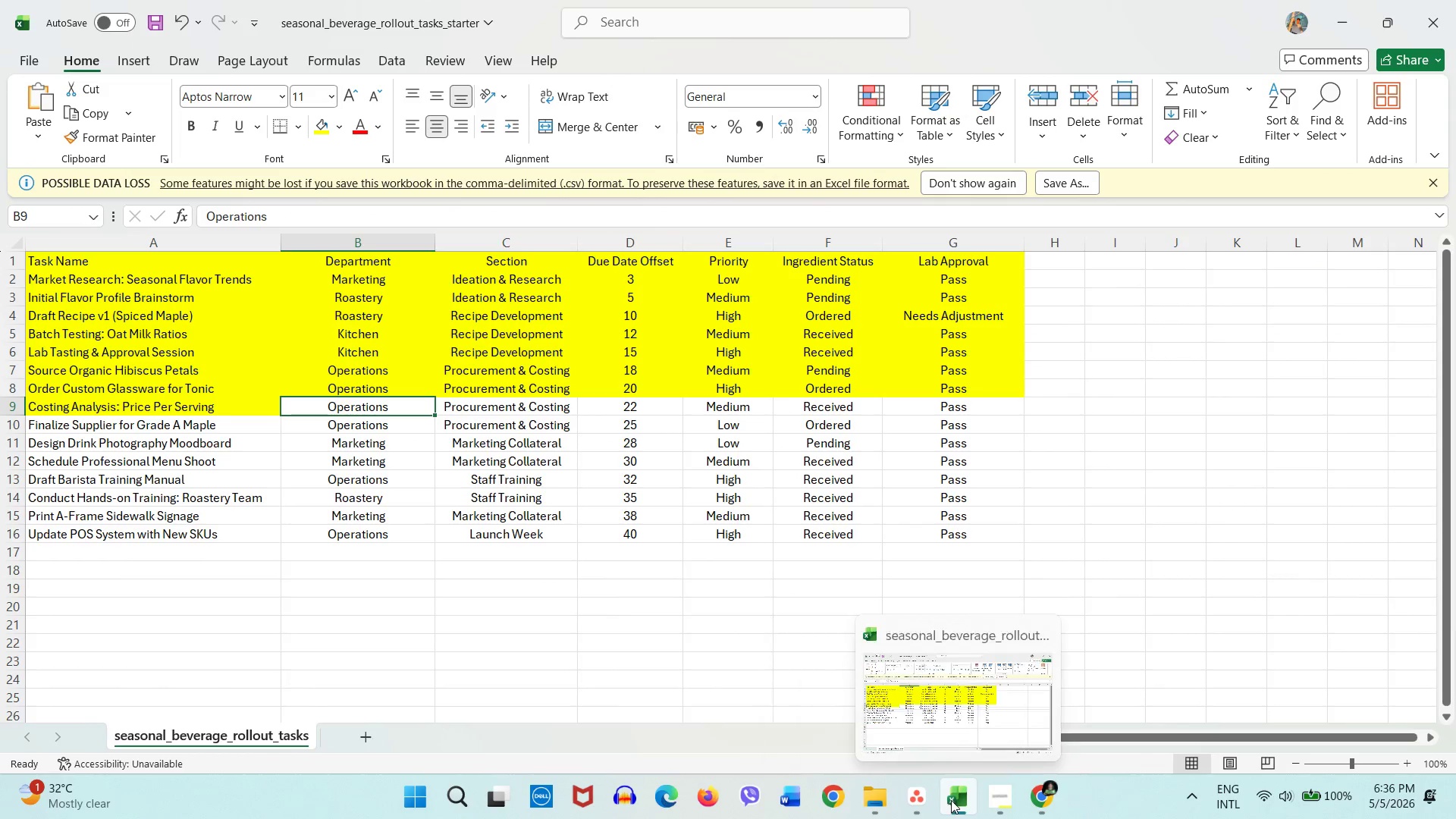 
left_click([928, 802])
 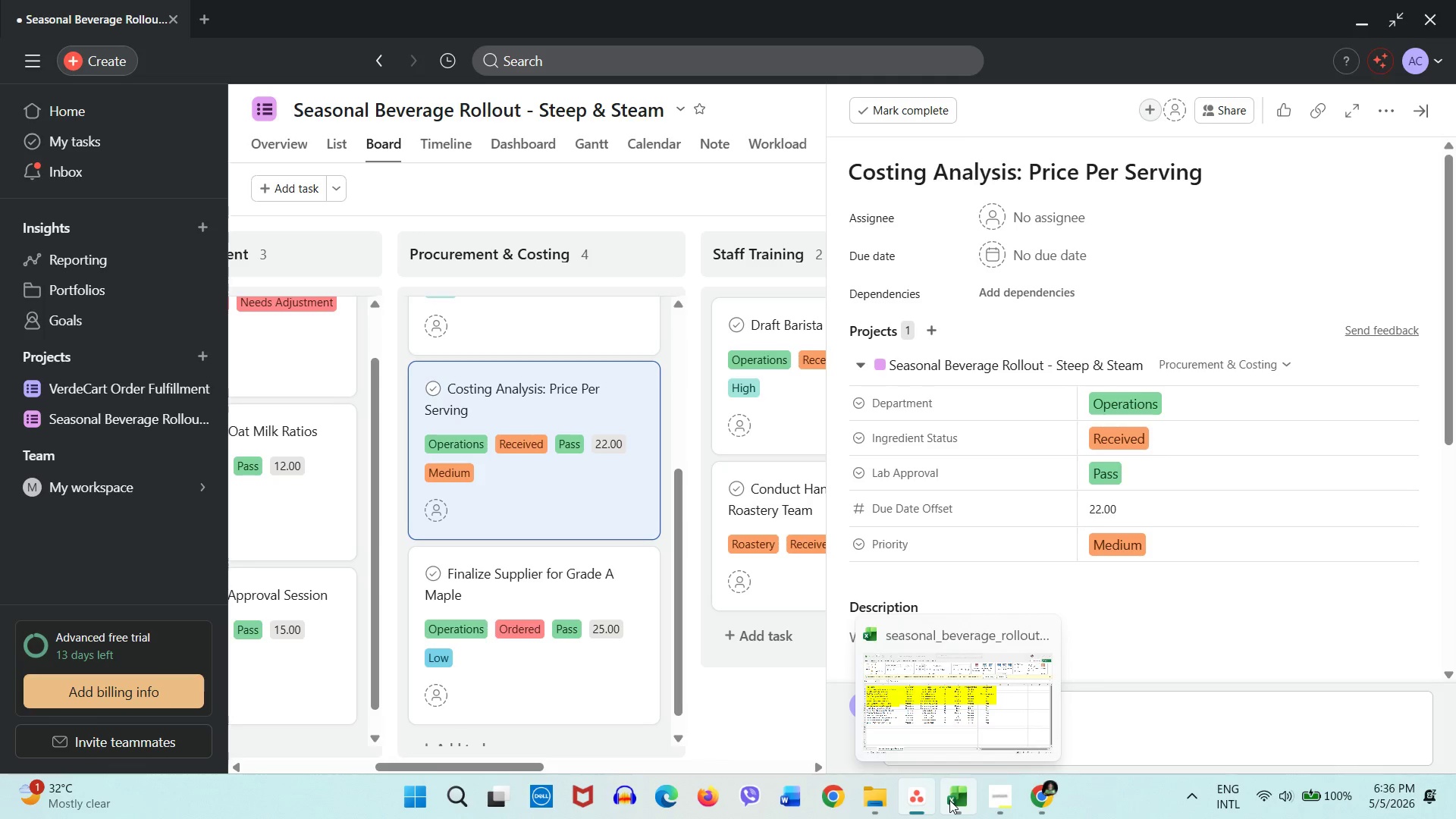 
left_click([949, 800])
 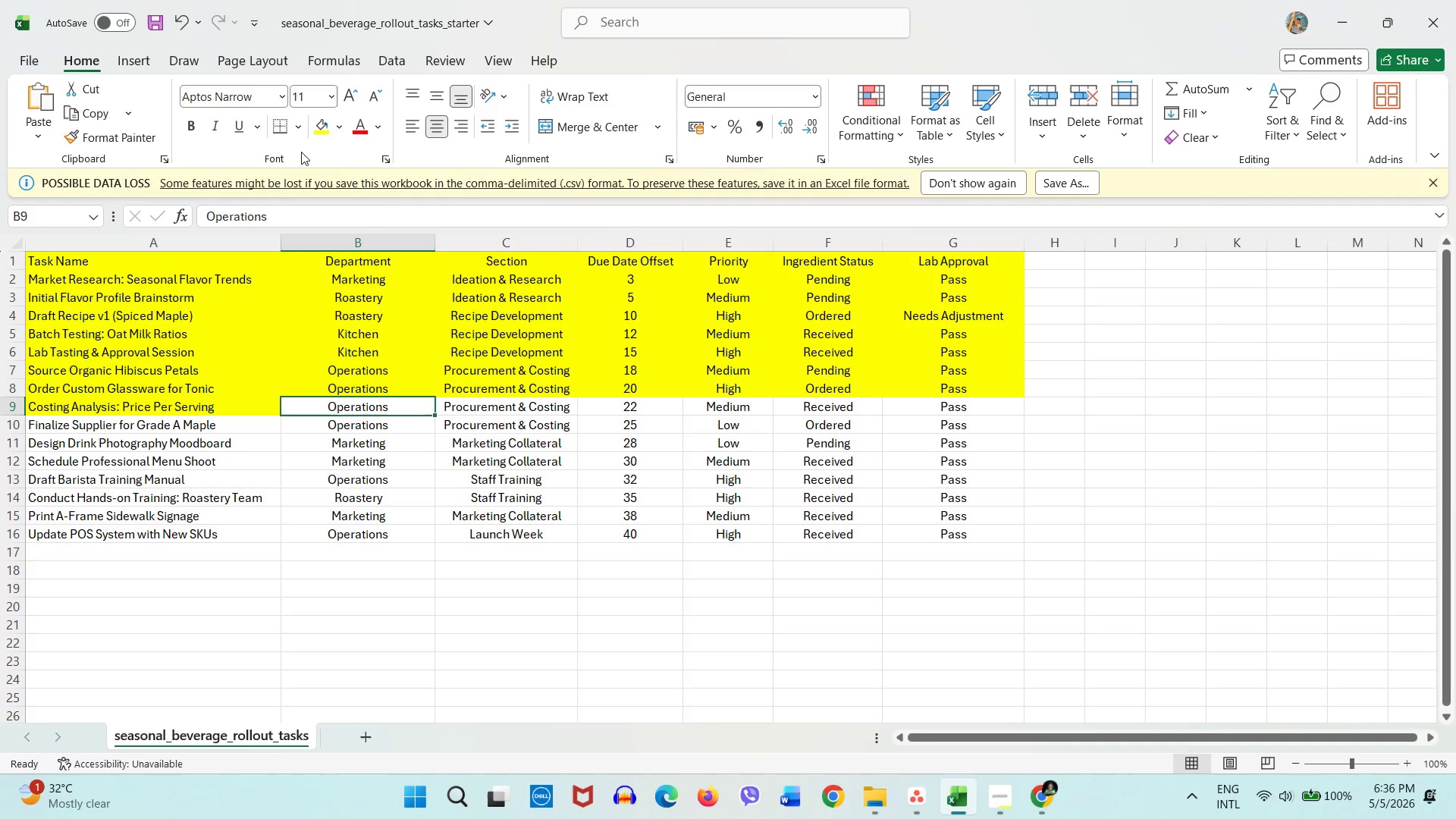 
left_click([313, 130])
 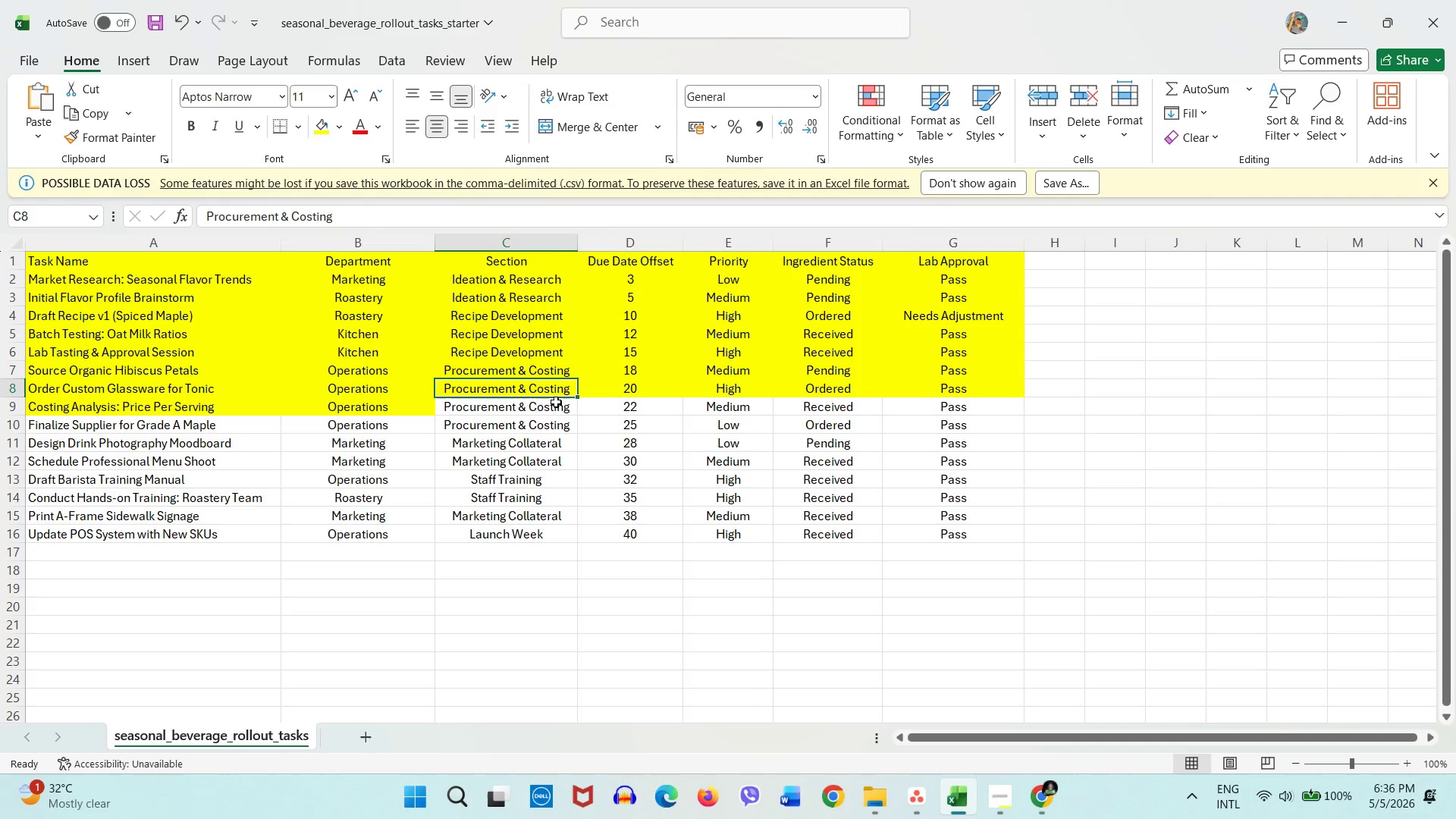 
left_click([556, 402])
 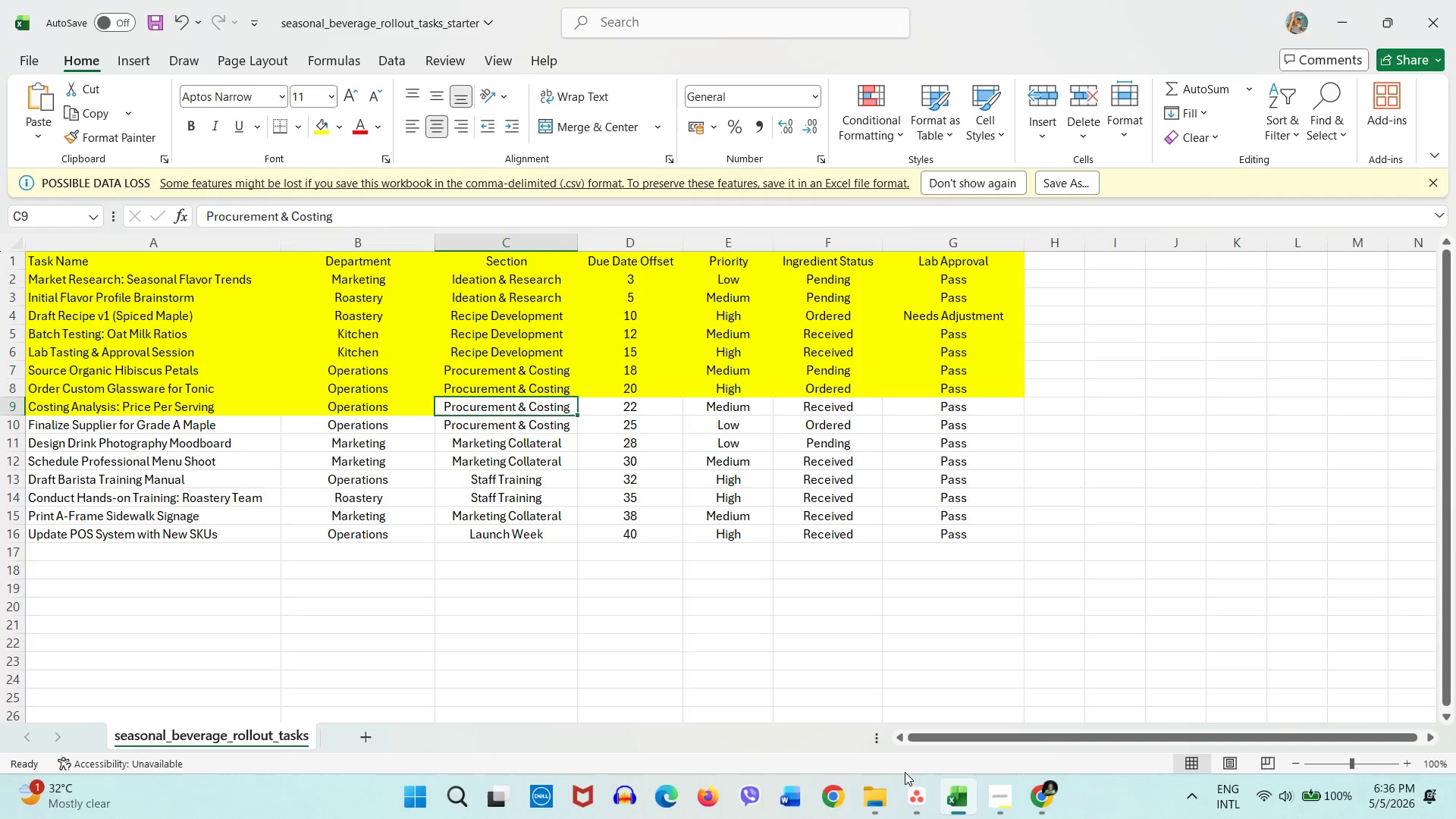 
left_click([908, 792])
 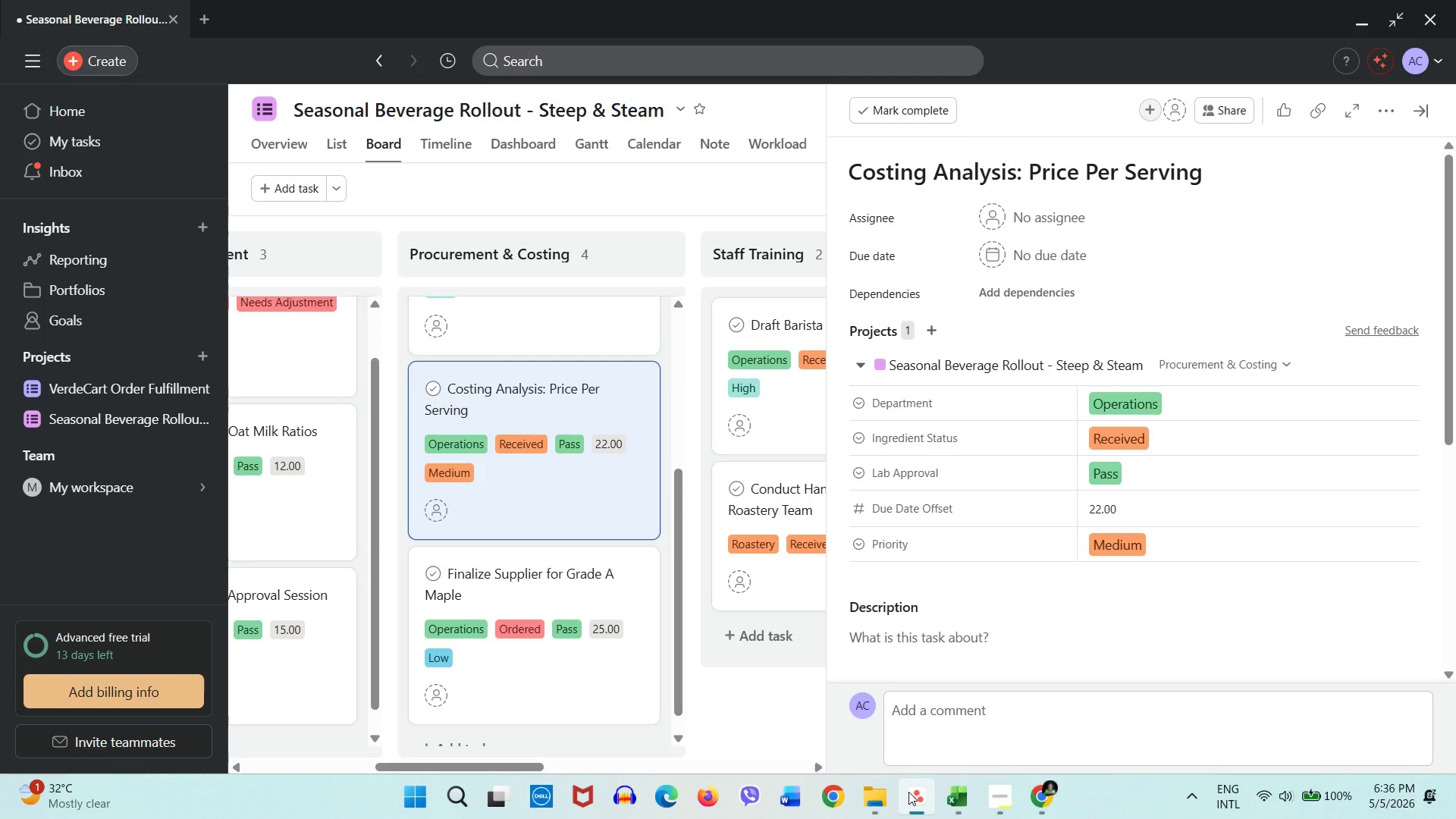 
left_click([908, 792])
 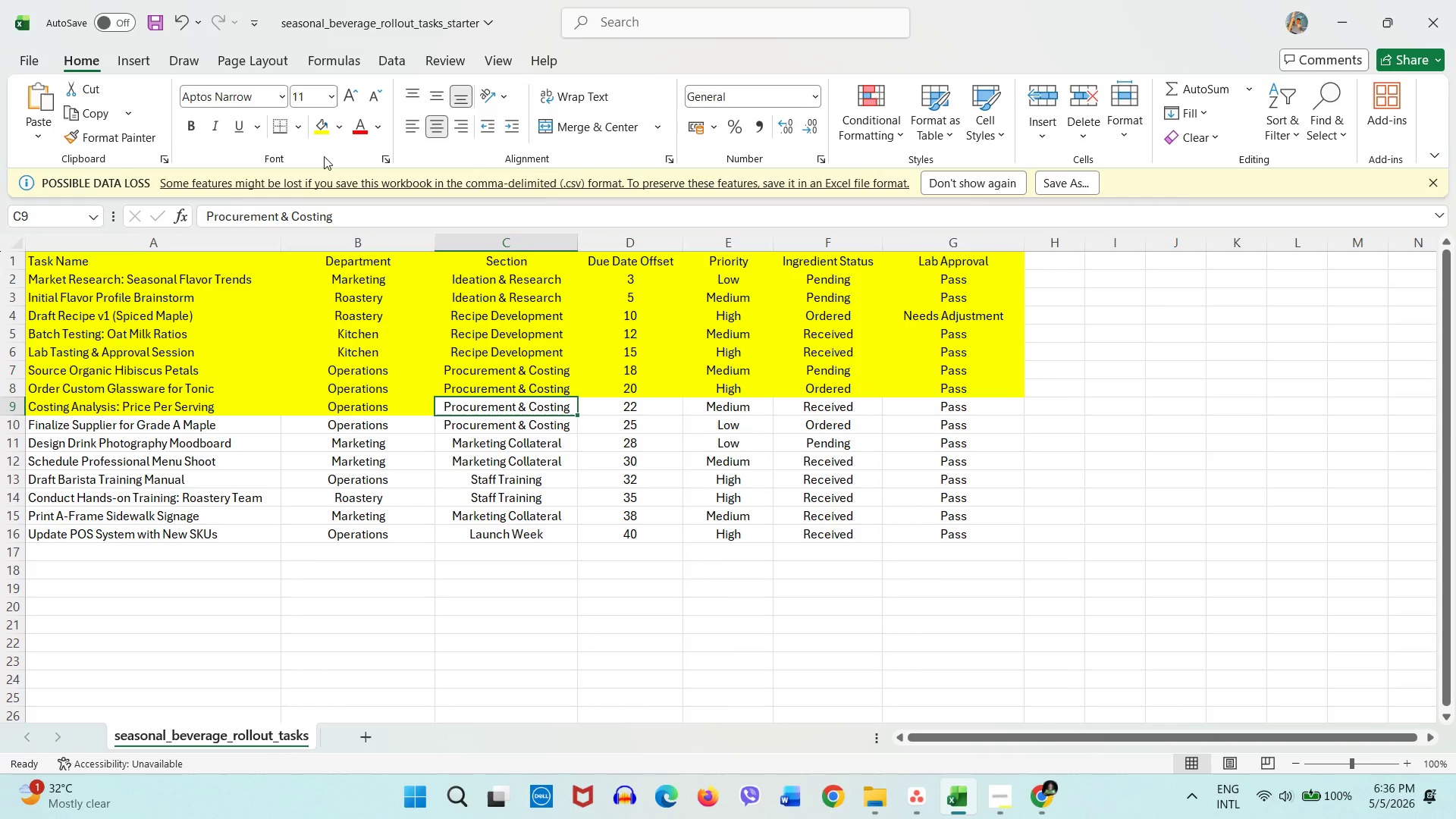 
left_click([322, 133])
 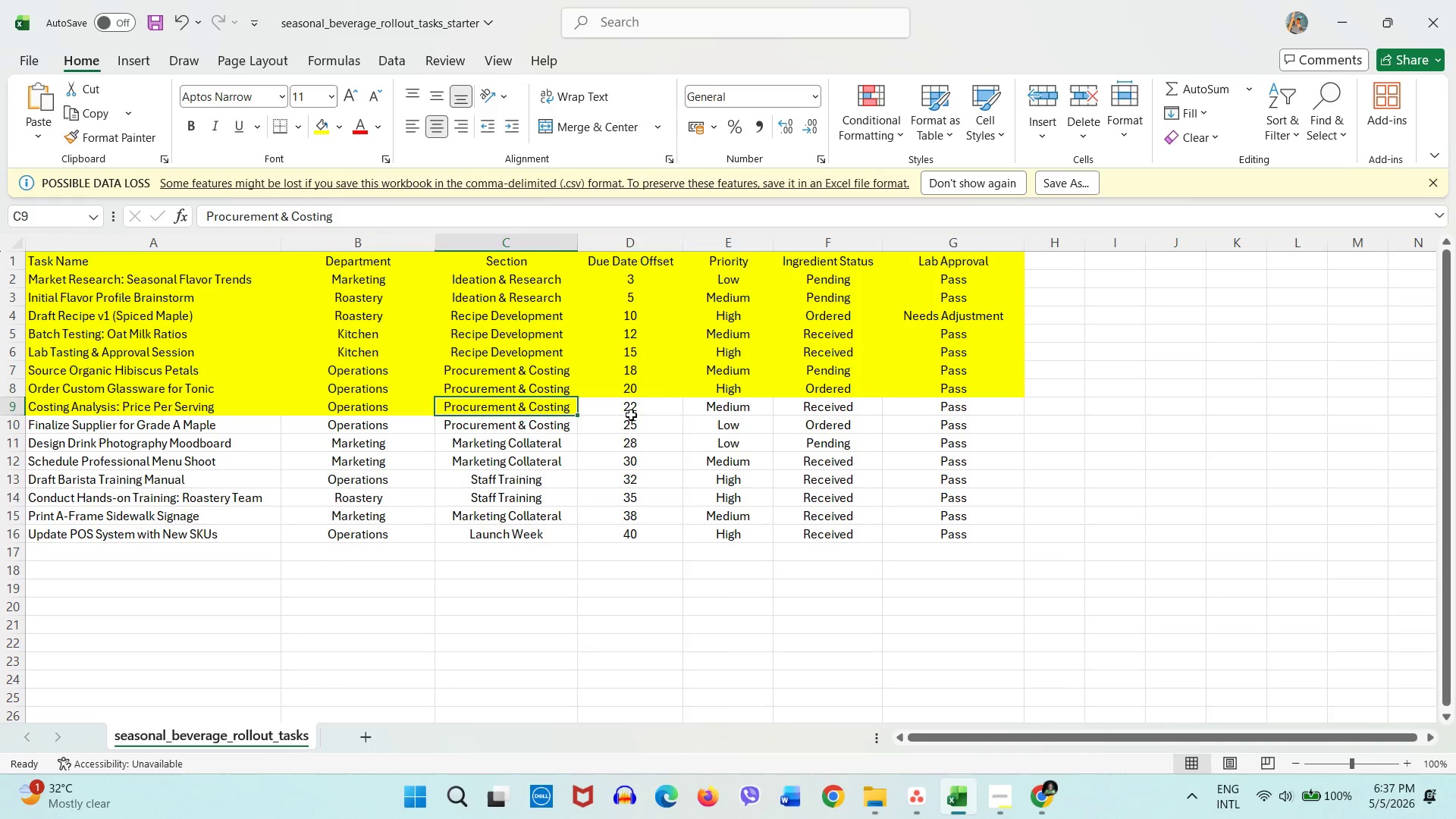 
left_click([631, 415])
 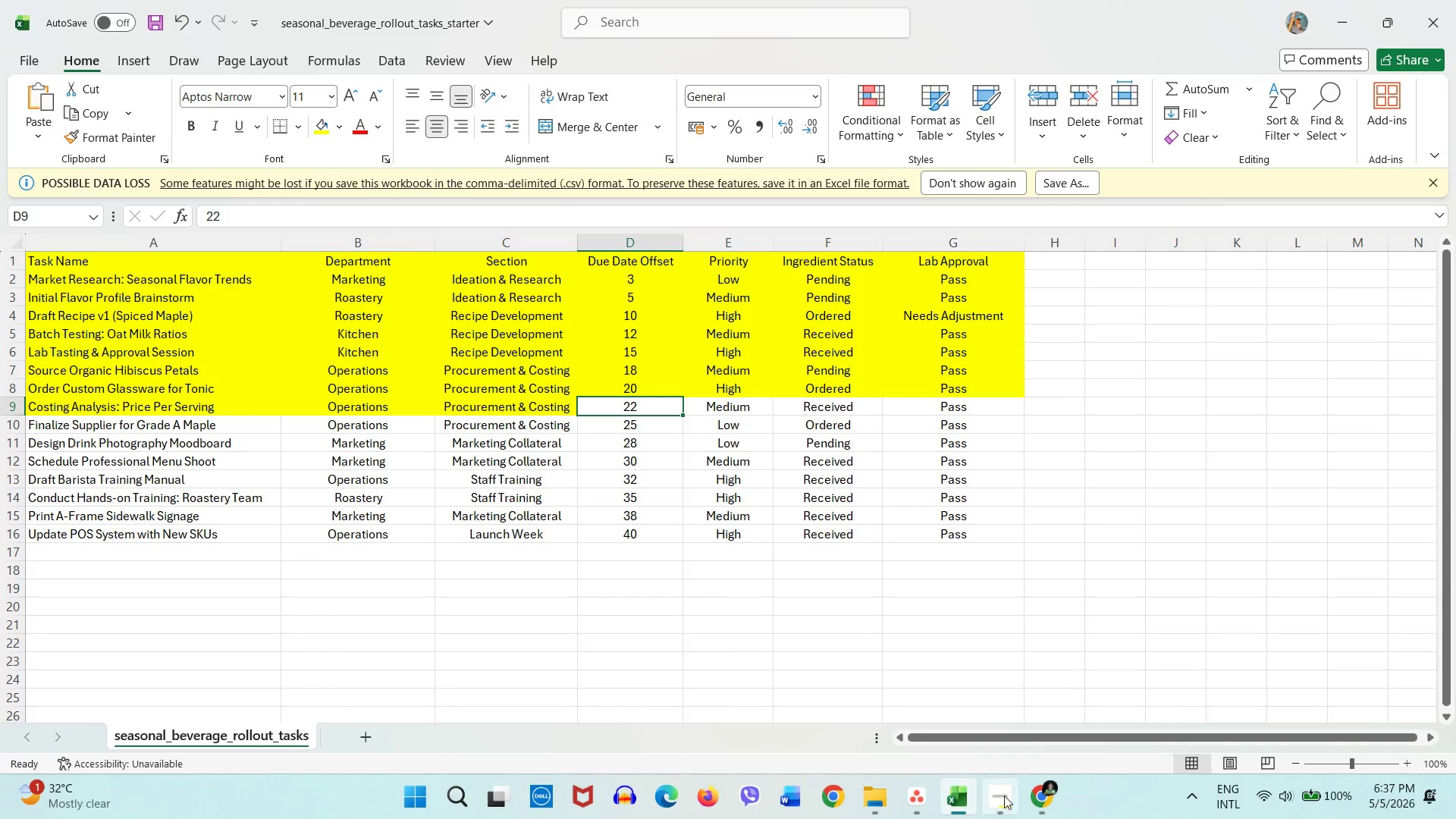 
left_click([1004, 795])